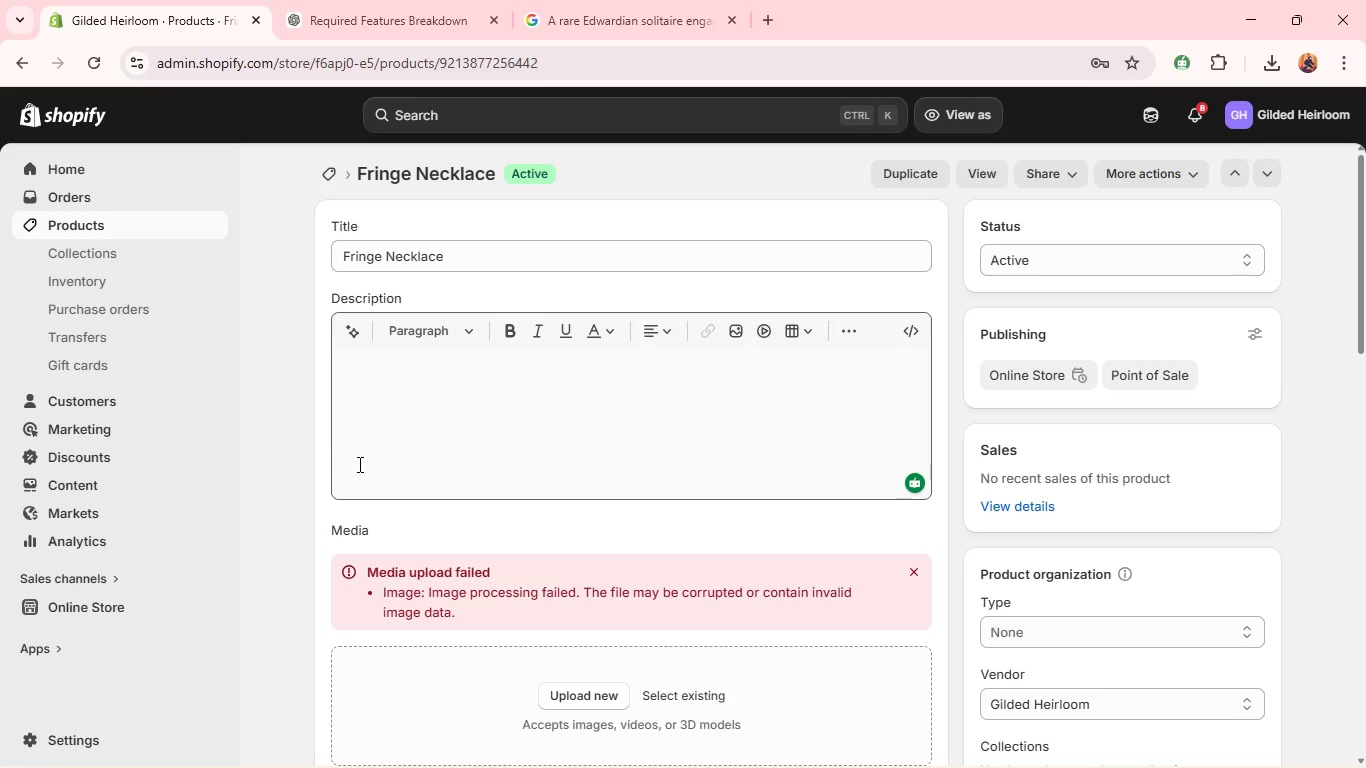 
wait(10.95)
 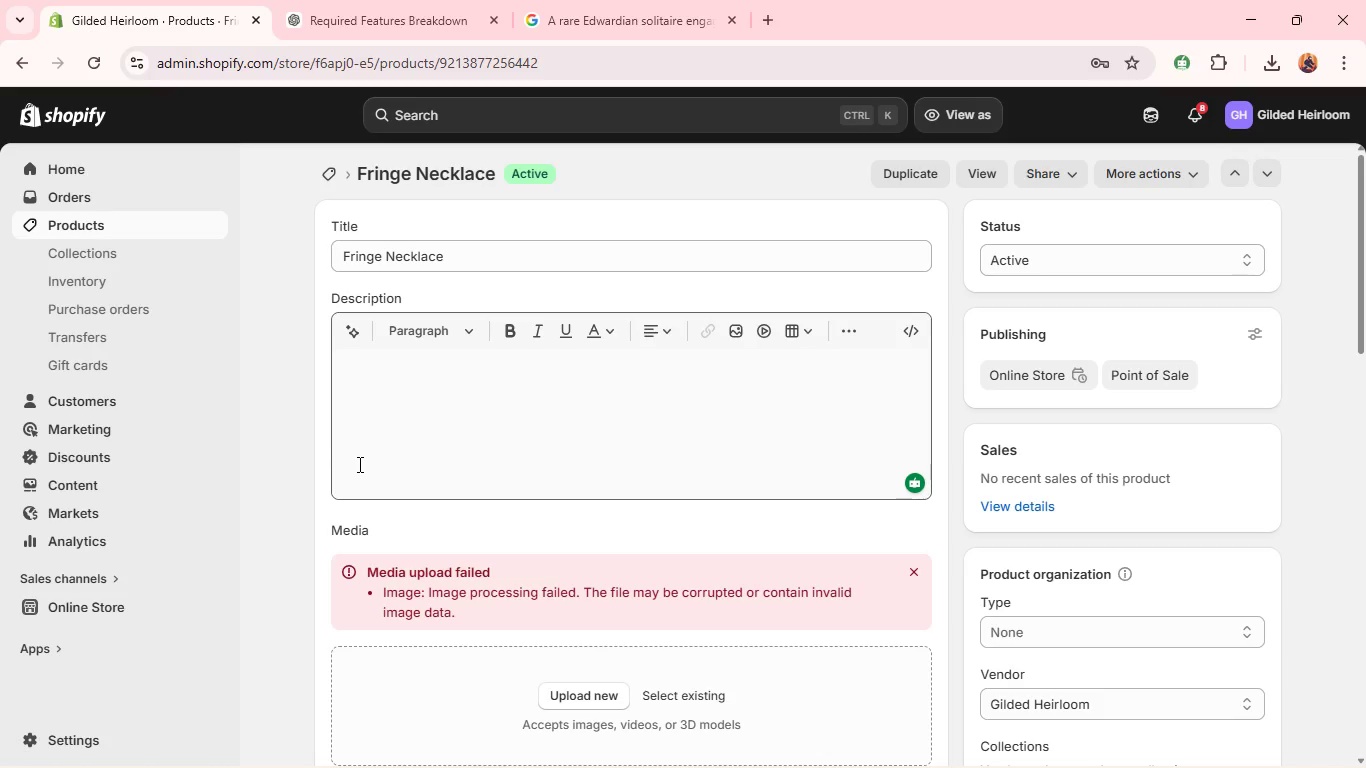 
left_click([477, 390])
 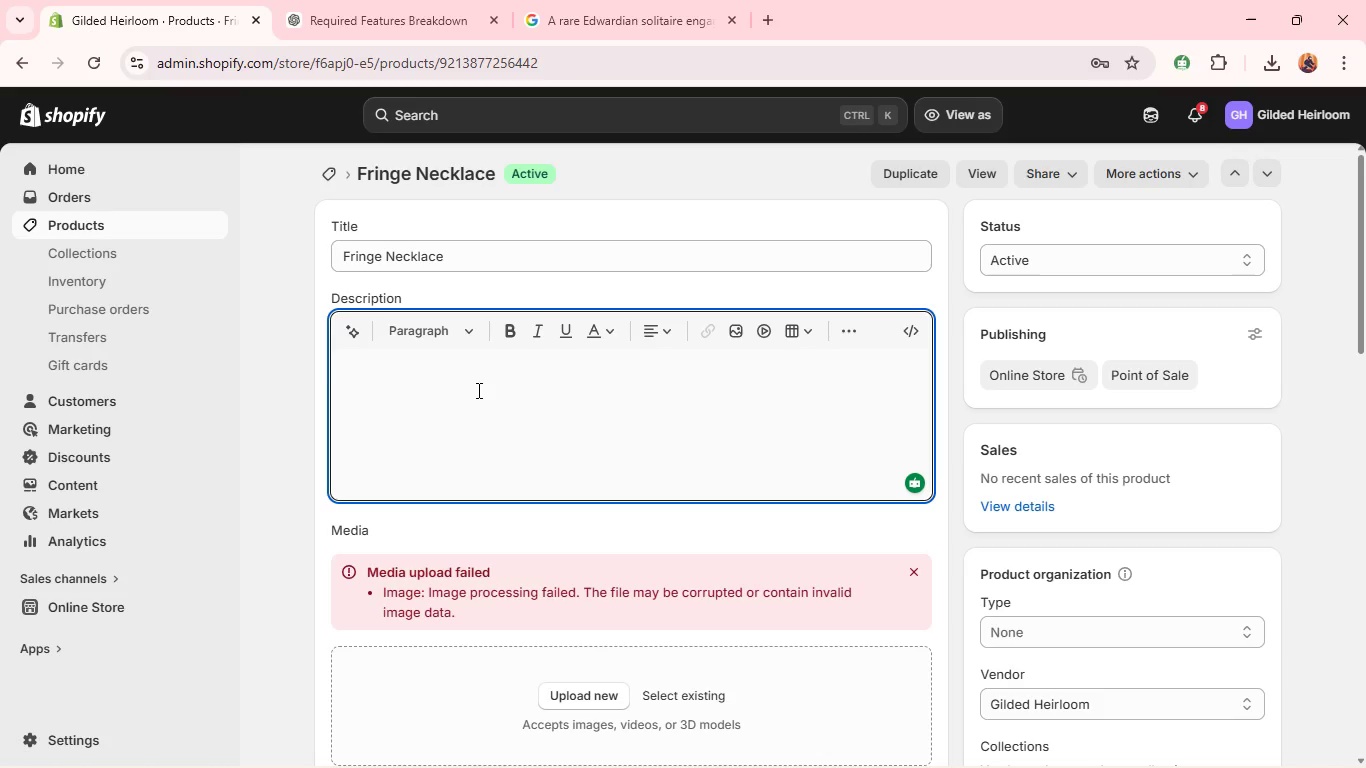 
type(A romantic Victorian fringe necklace featuring deep red gat)
key(Backspace)
type(rnets set in 9k yellow gold. The cascading design adds f)
key(Backspace)
type(graceful movement and vintage charm.)
 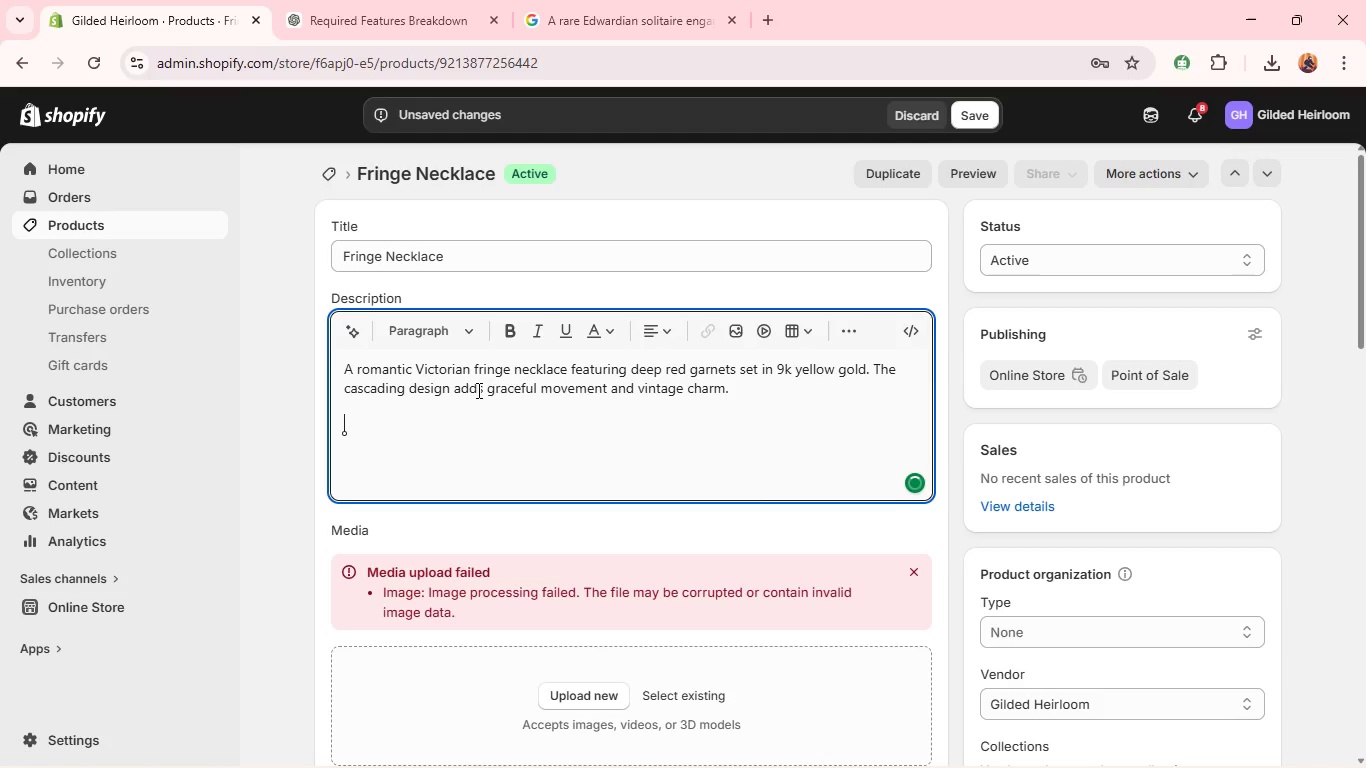 
 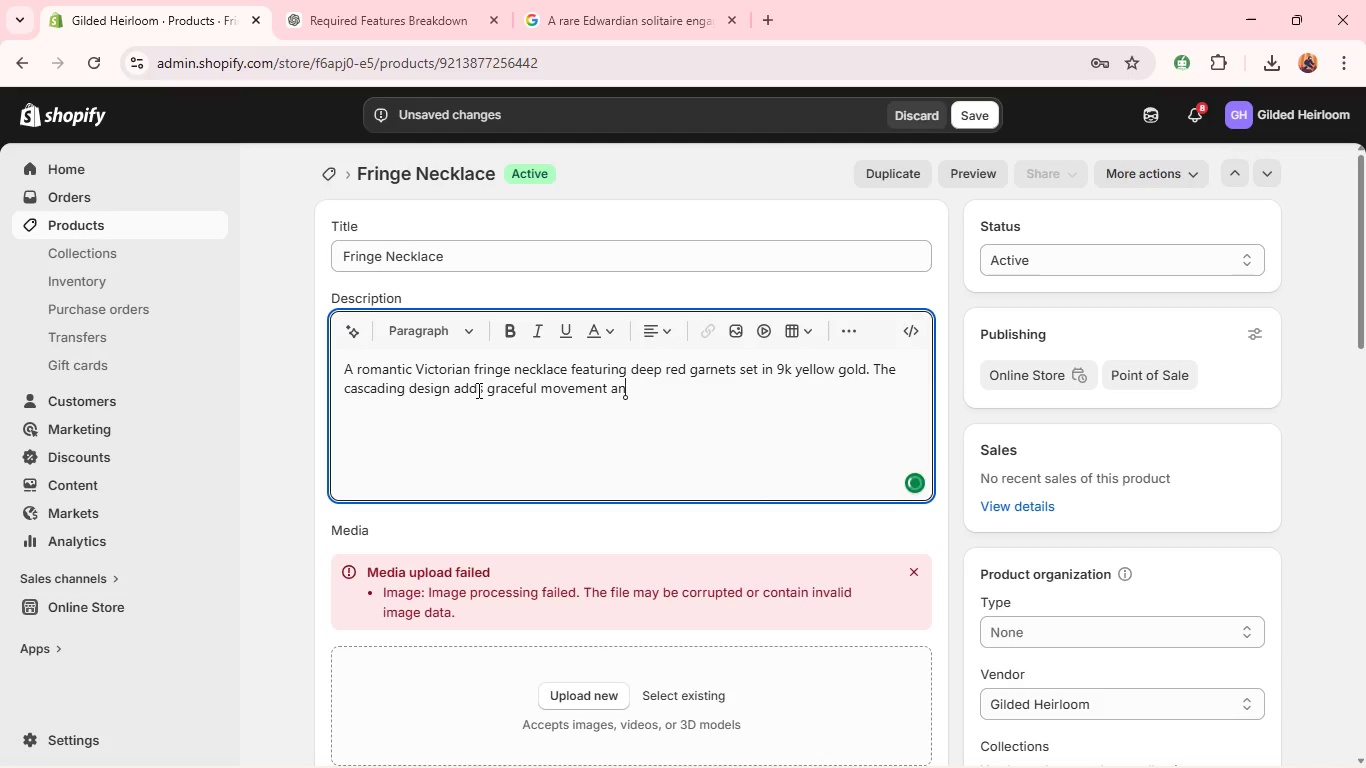 
key(Enter)
 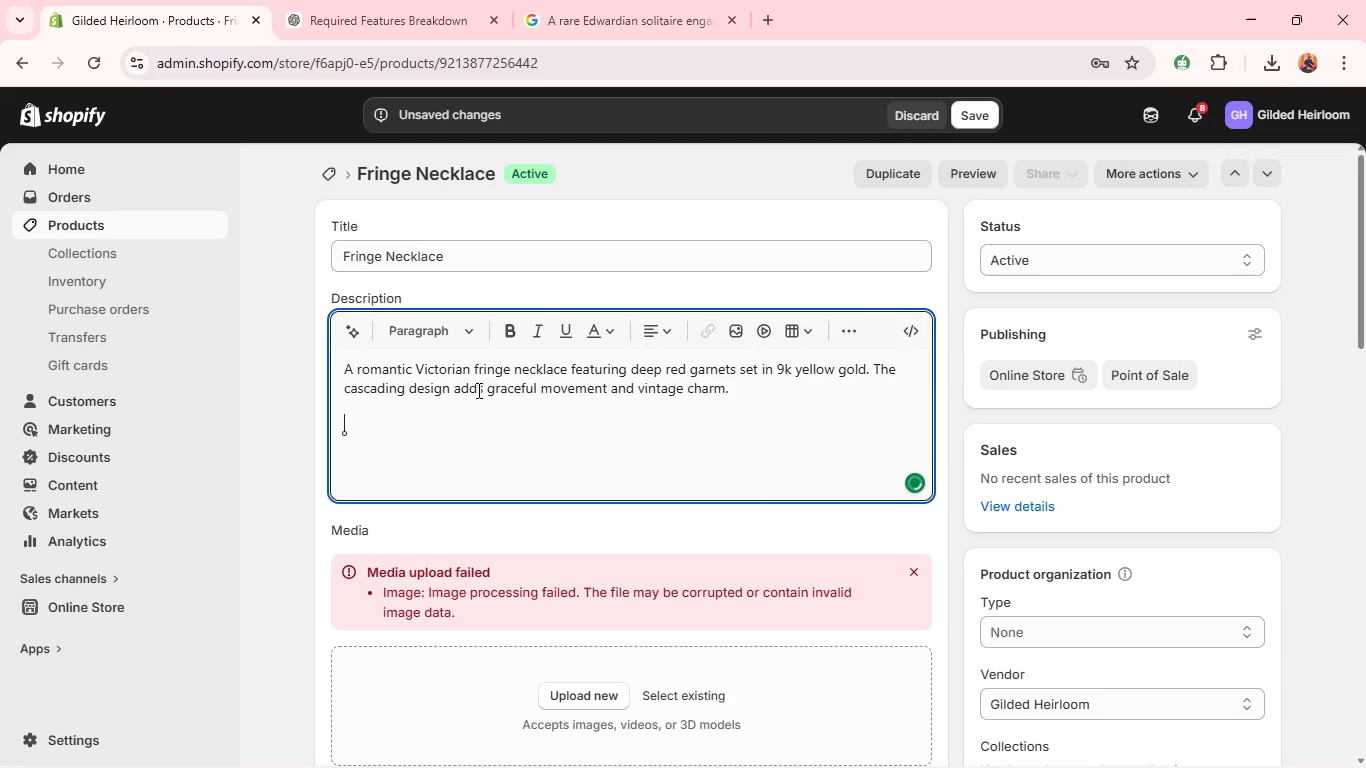 
type(A striking piece that captures the ornate beauty of the Victorian era. )
 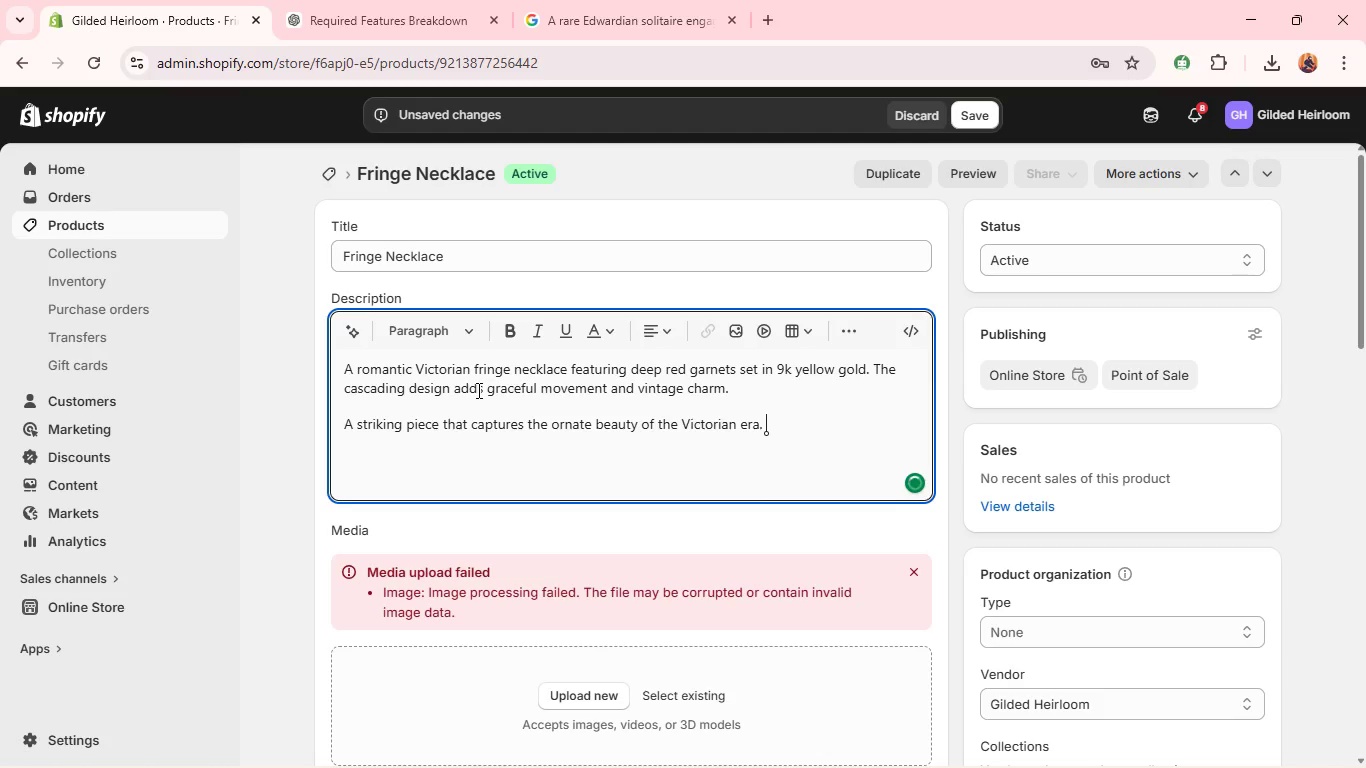 
key(Enter)
 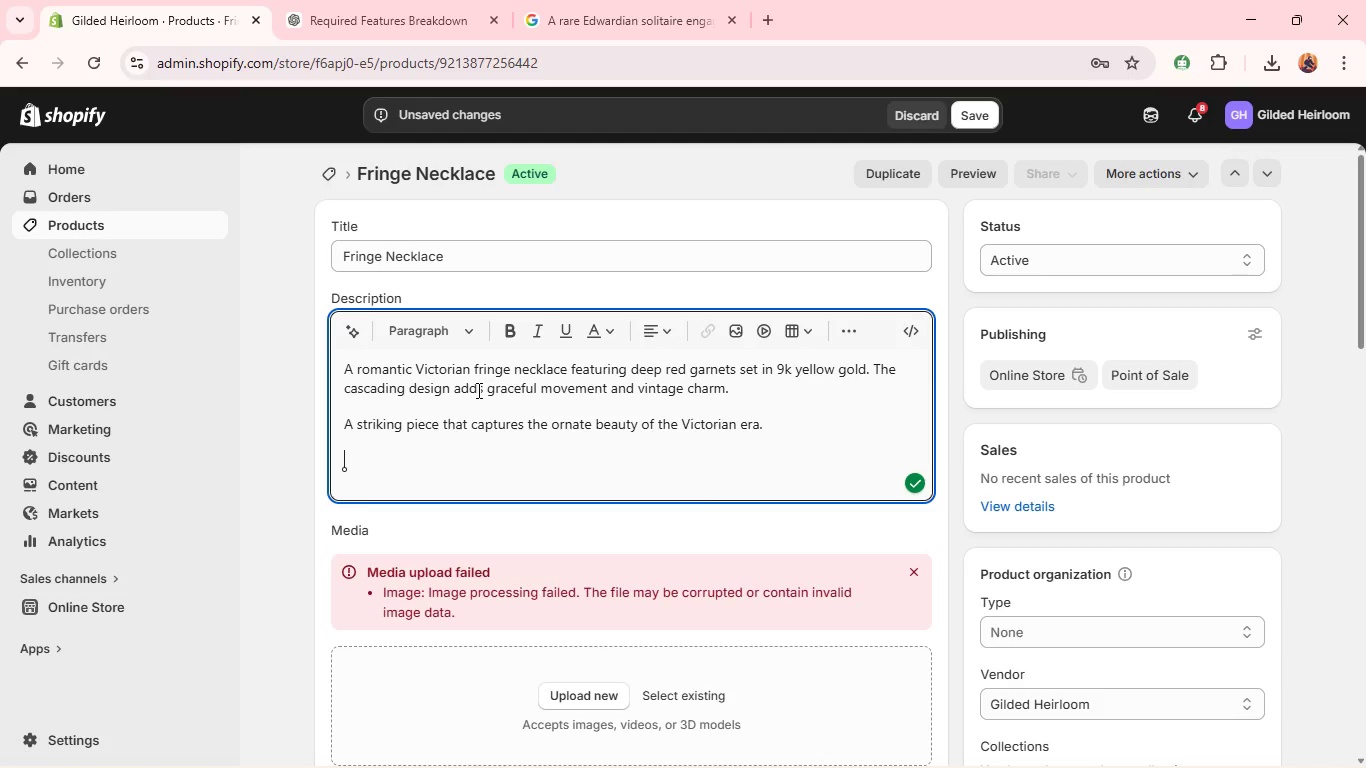 
type(Era: Victorian)
 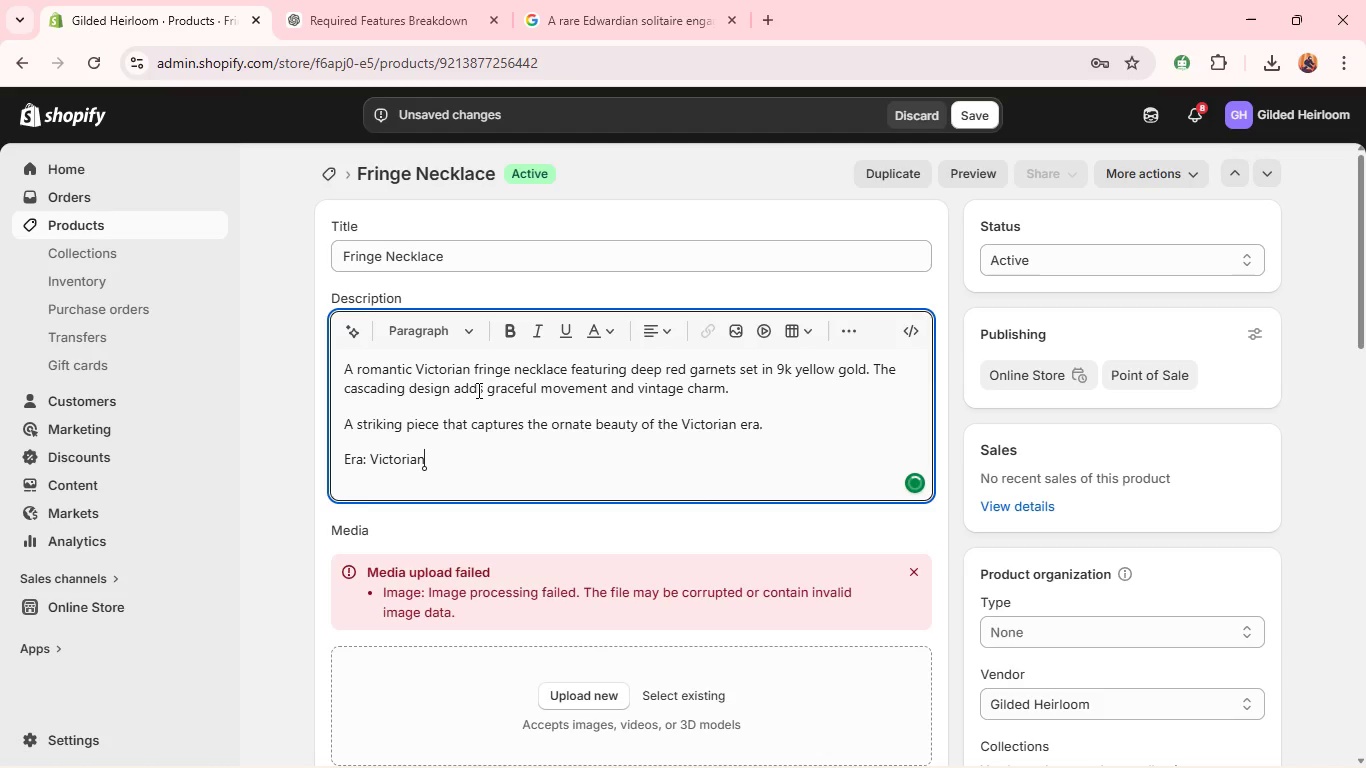 
key(Shift+Enter)
 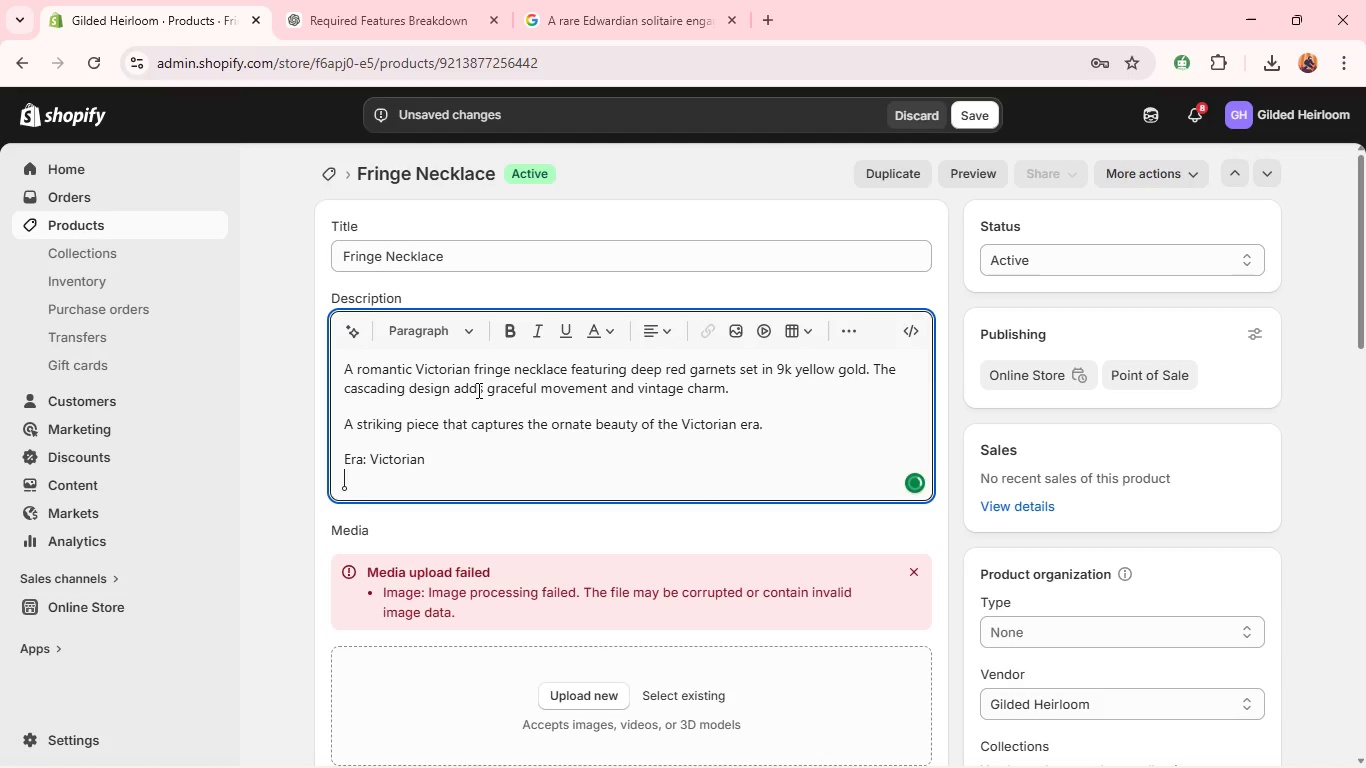 
type(Metal: 9k Yellow Gold)
 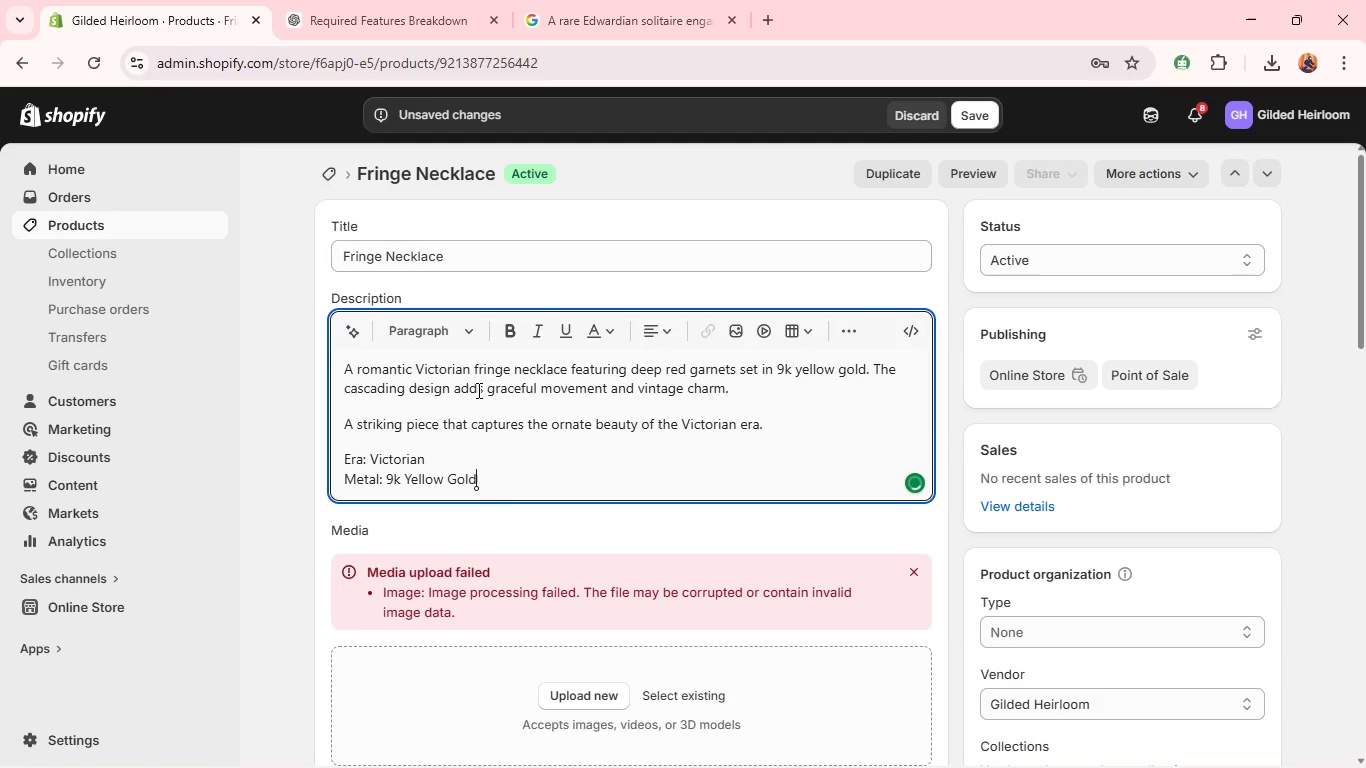 
key(Shift+Enter)
 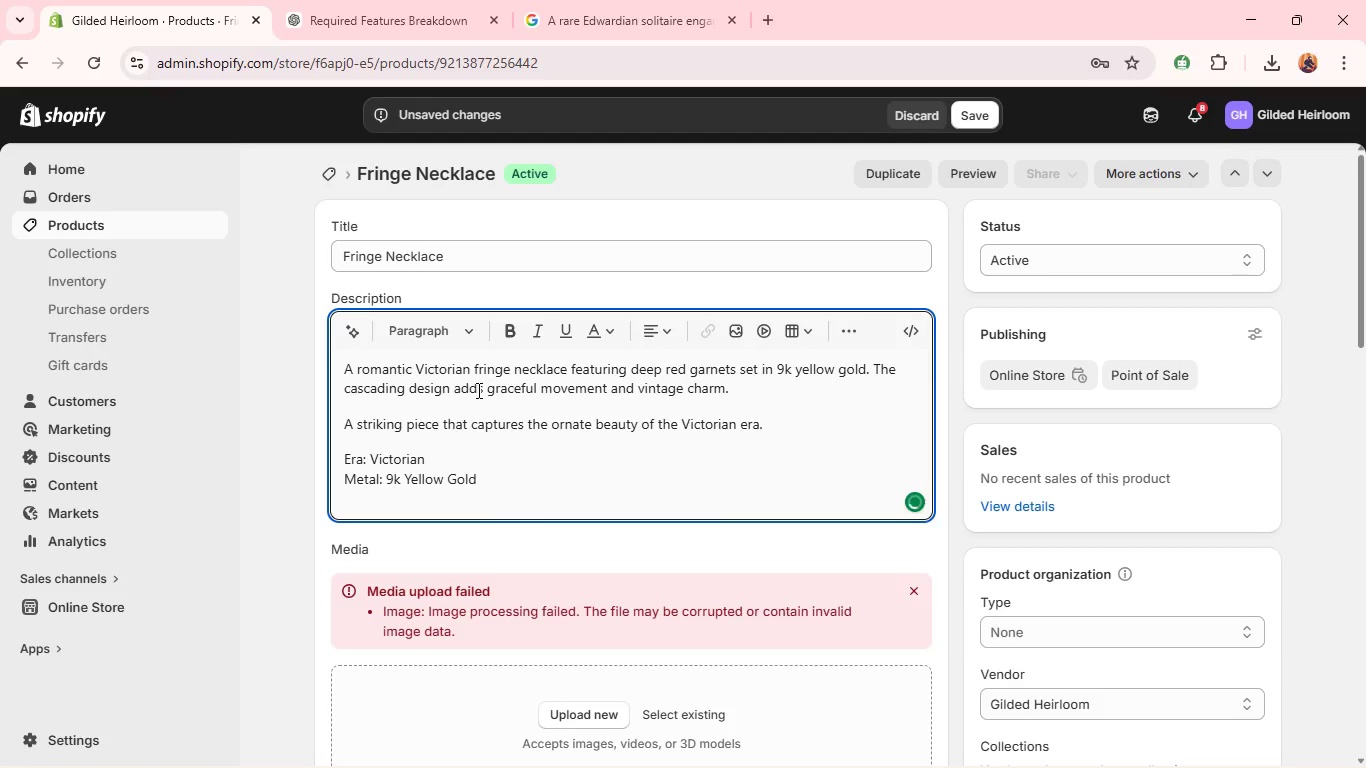 
type(Primary Gemstone )
key(Backspace)
type(: Garnet )
 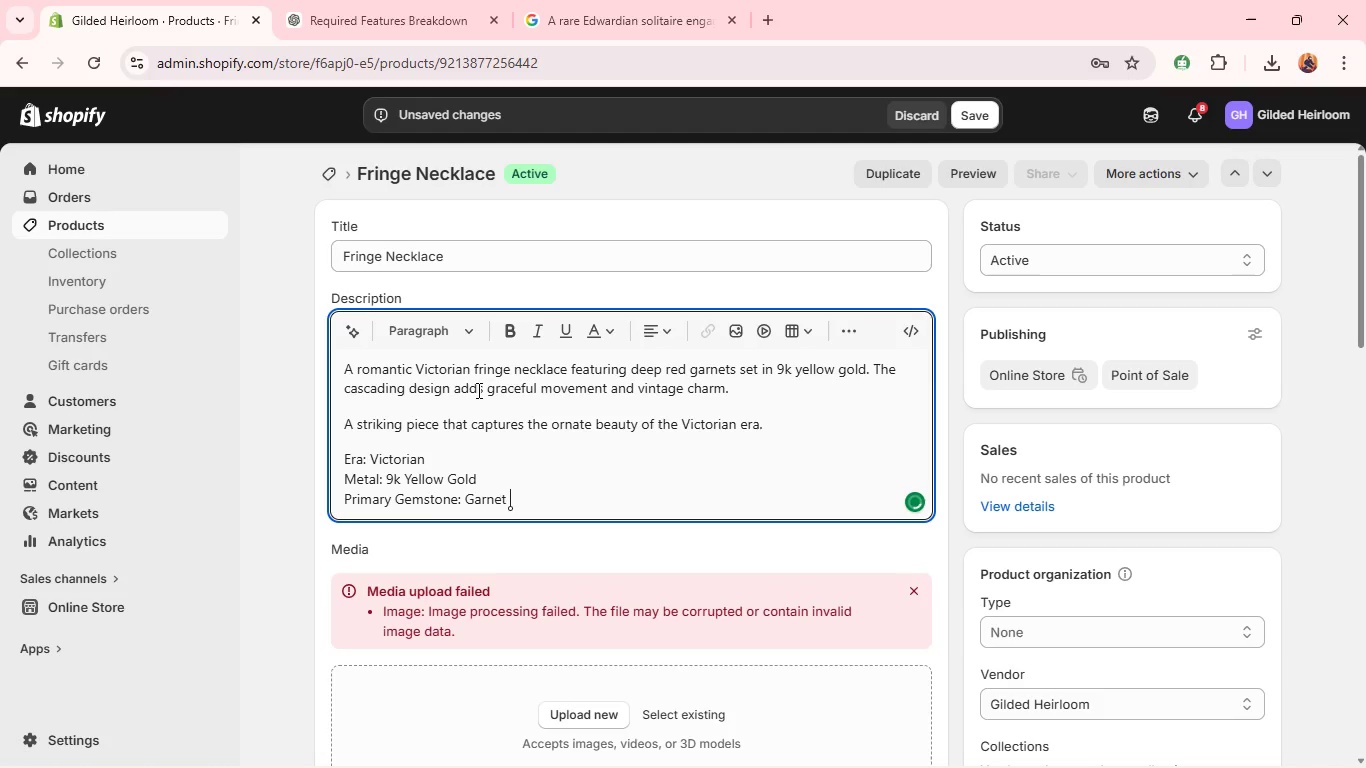 
key(Enter)
 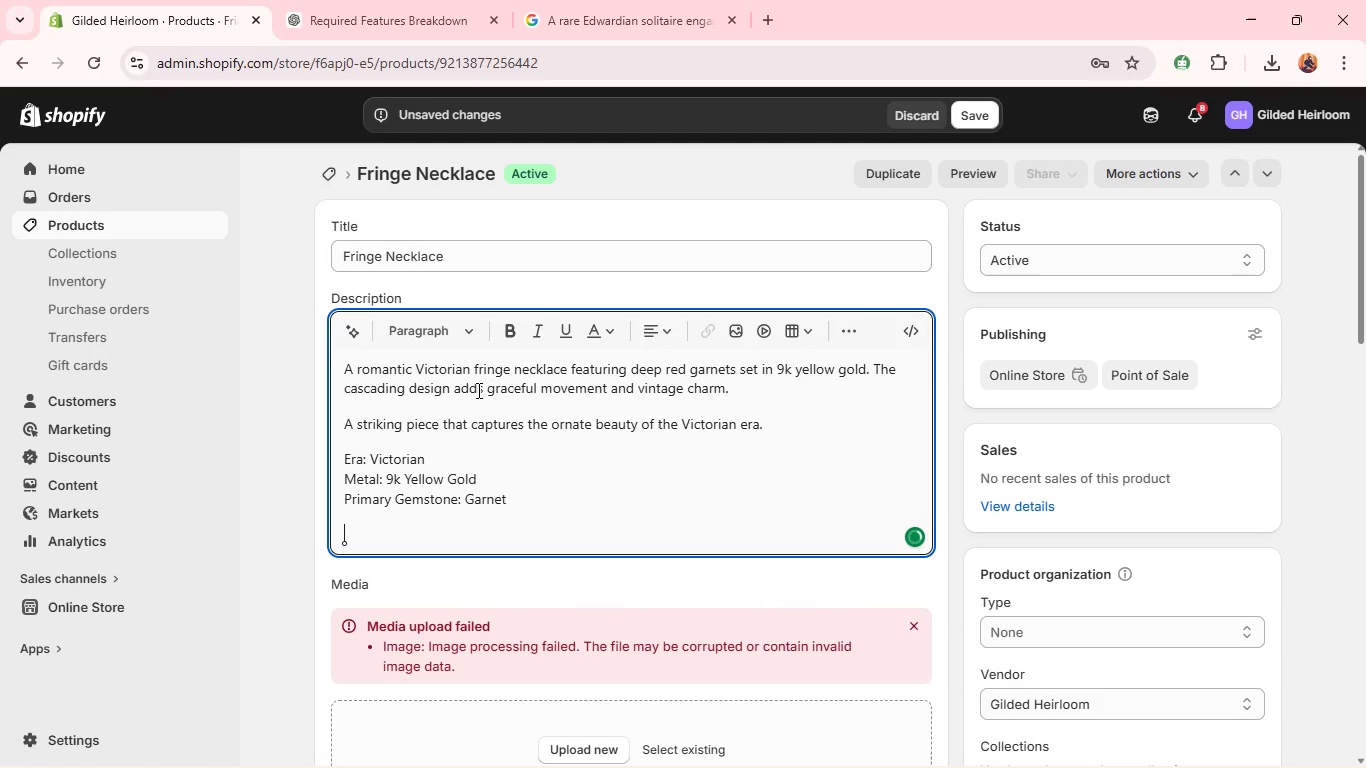 
type(This is a unique item-only one available. )
 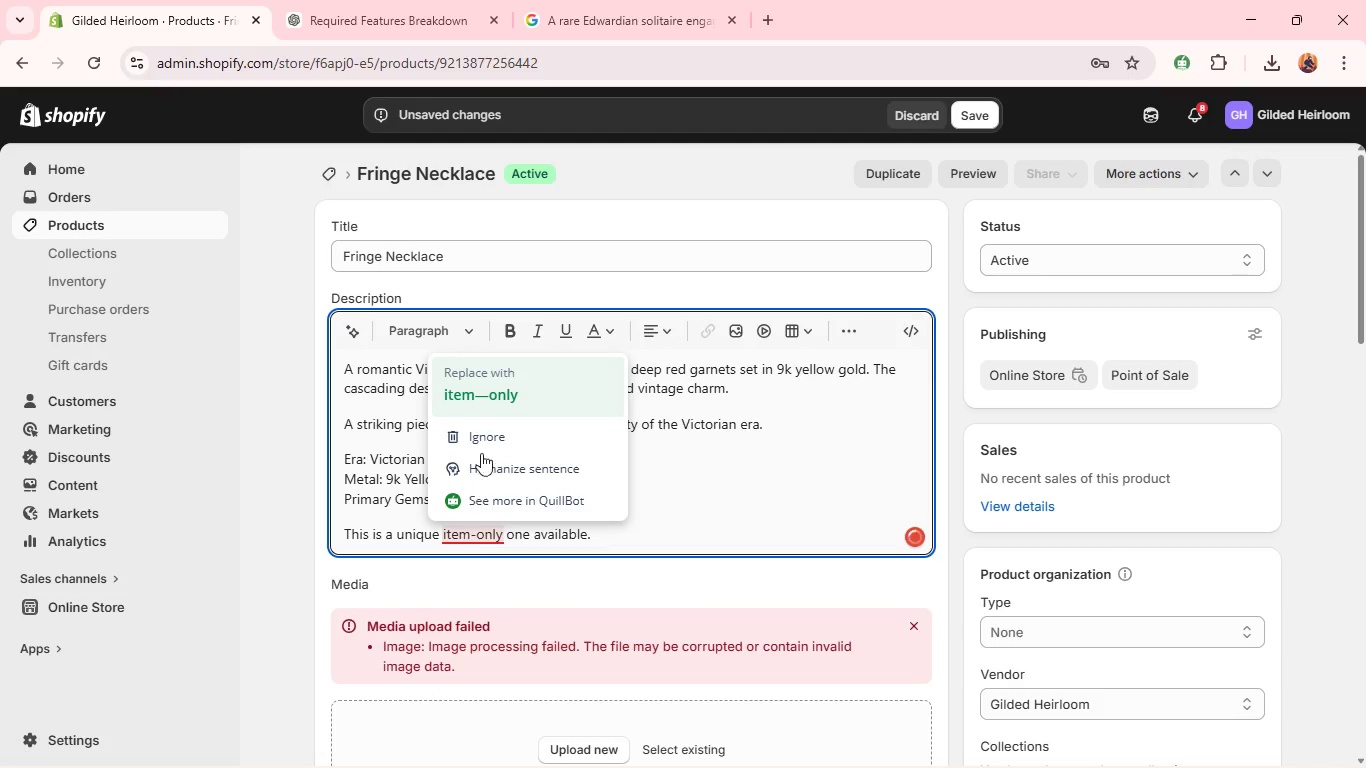 
left_click([501, 398])
 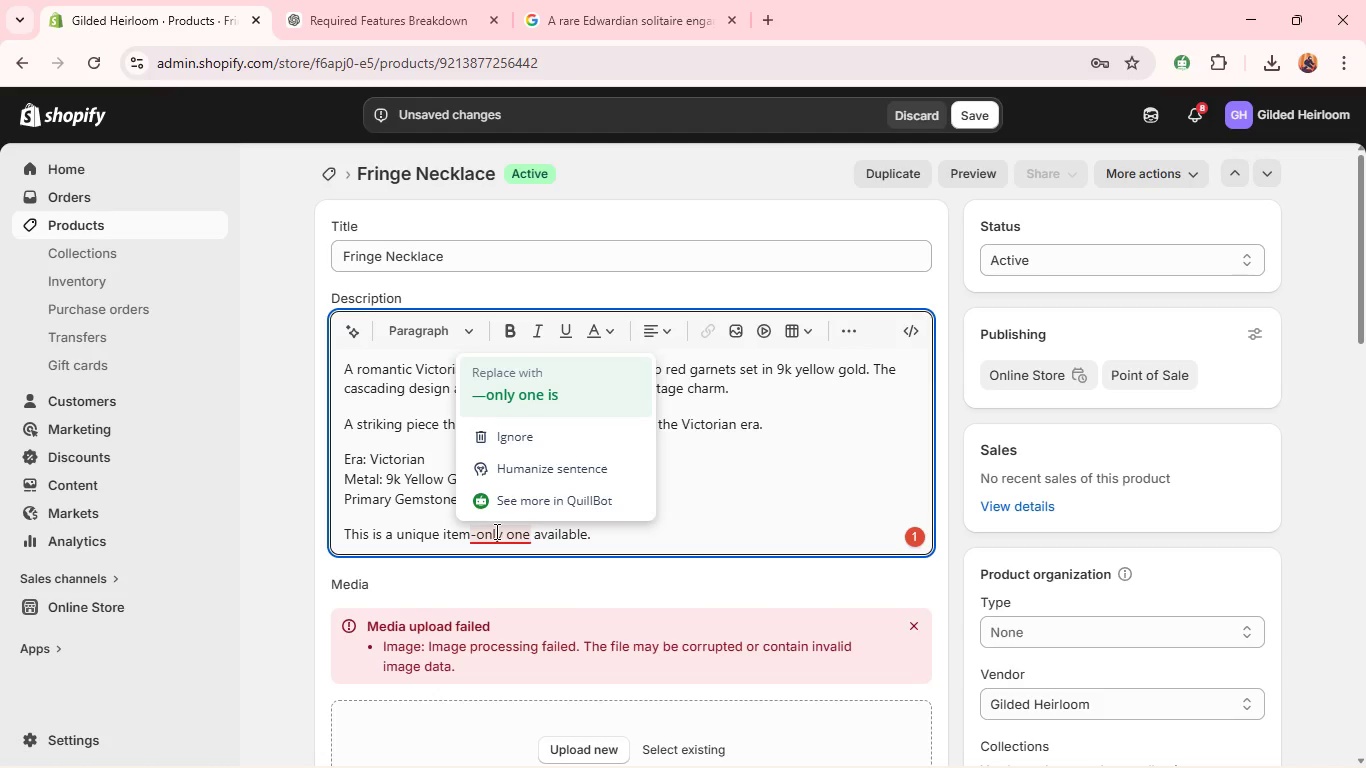 
left_click([504, 392])
 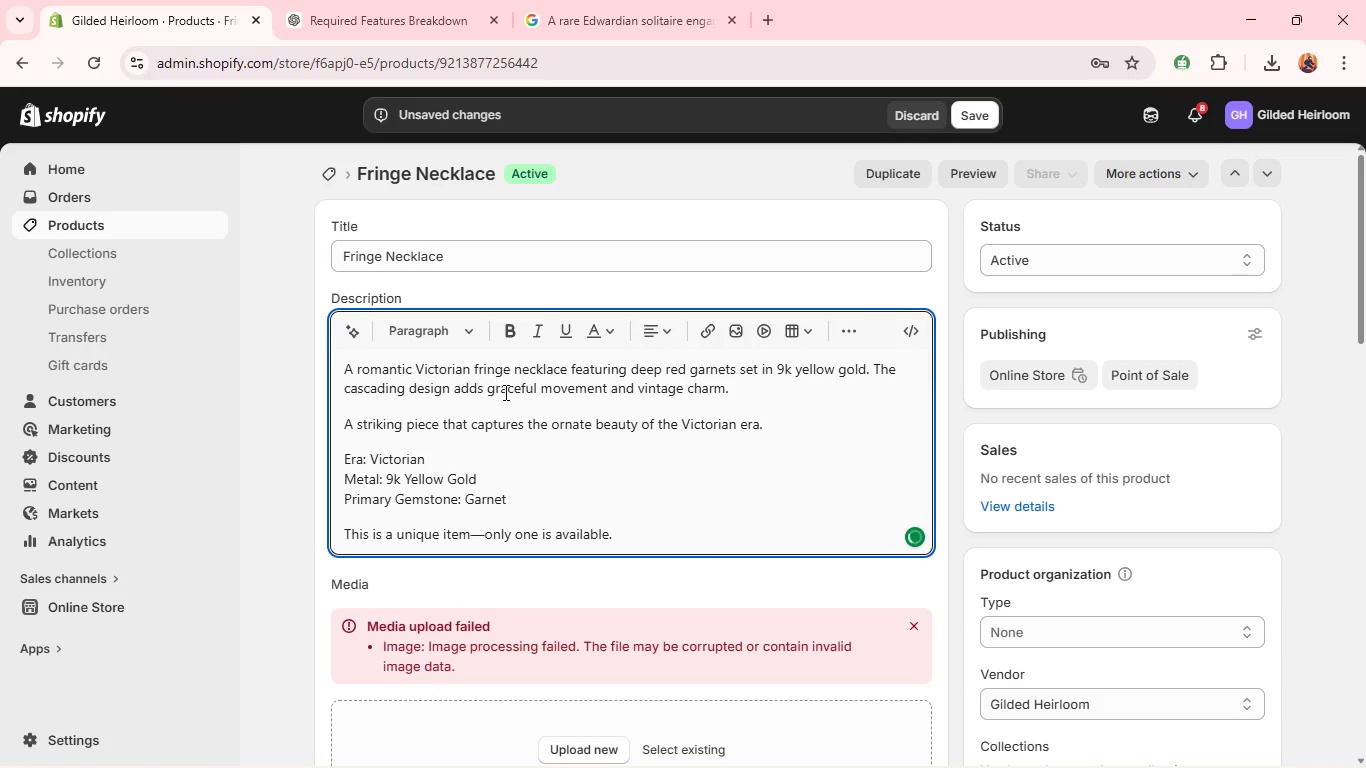 
mouse_move([590, 523])
 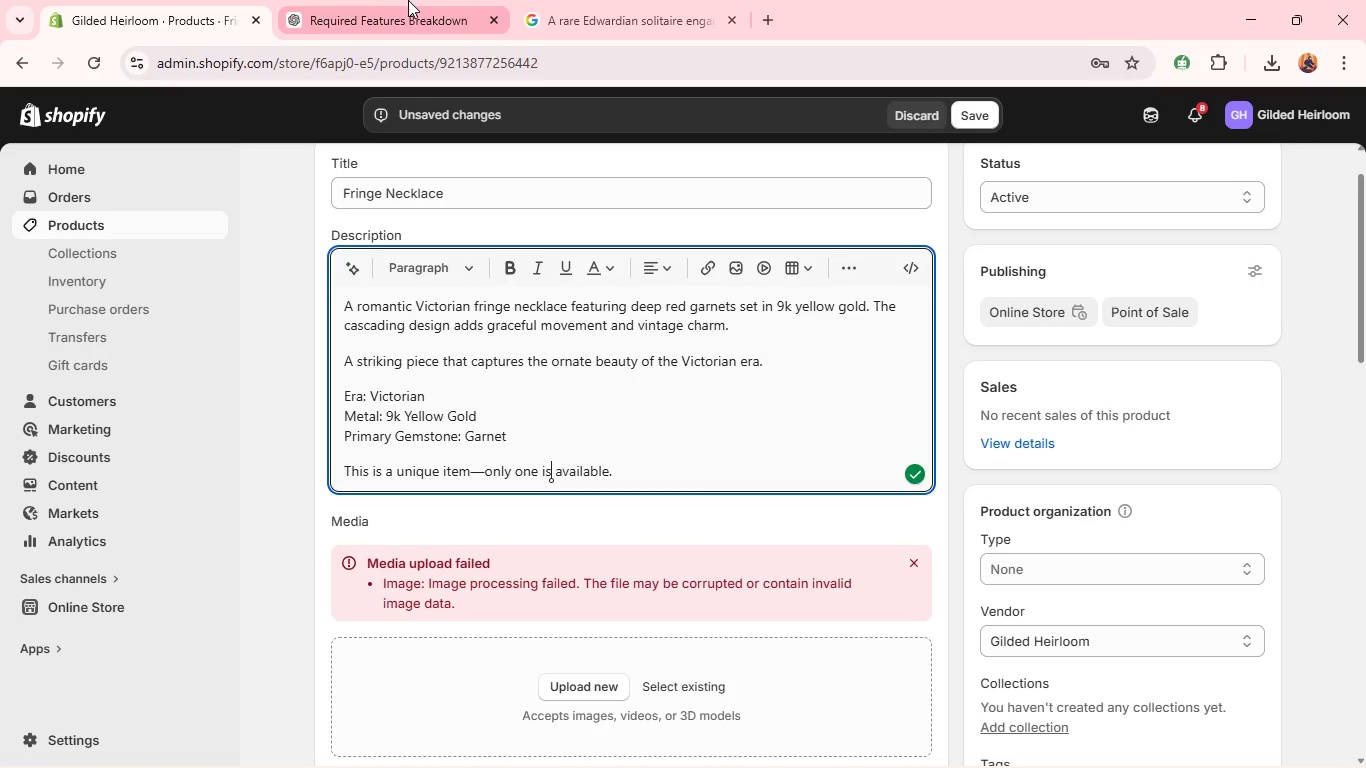 
left_click([408, 0])
 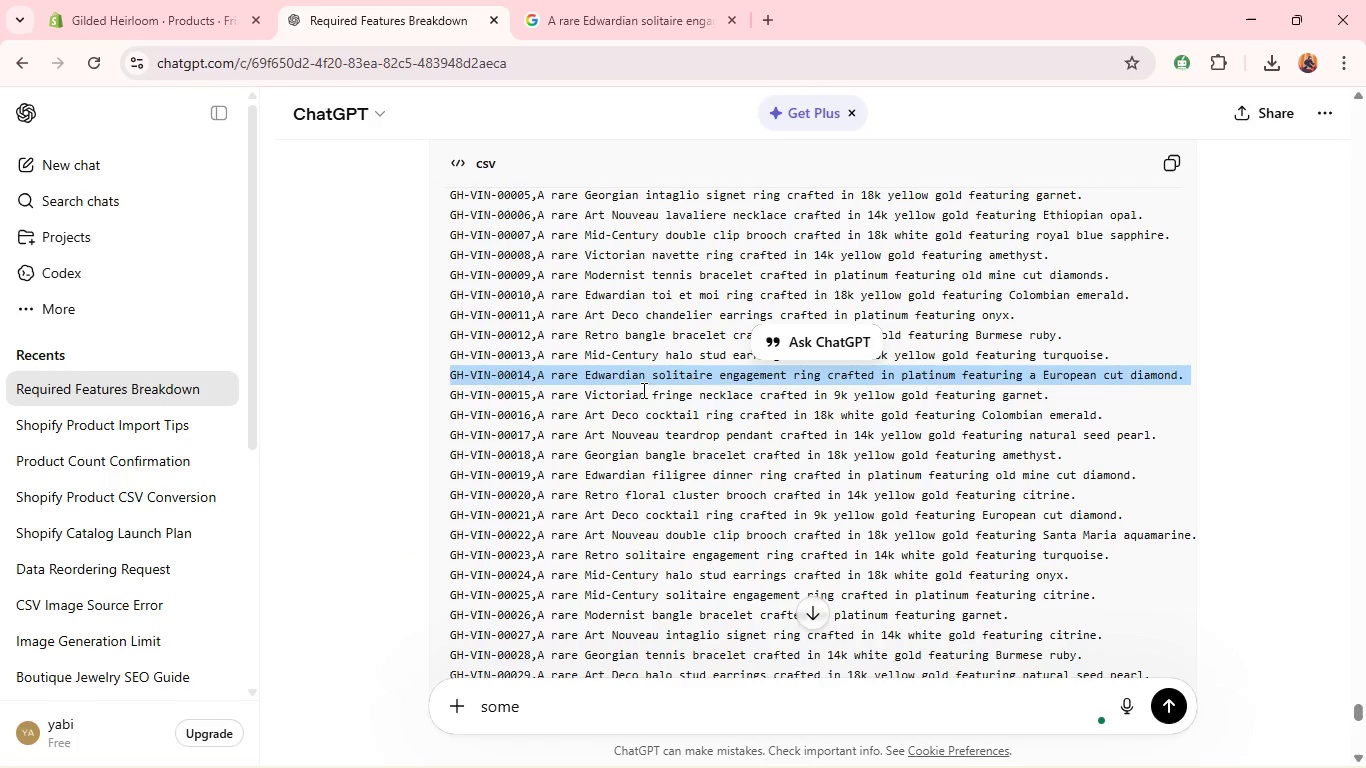 
double_click([641, 390])
 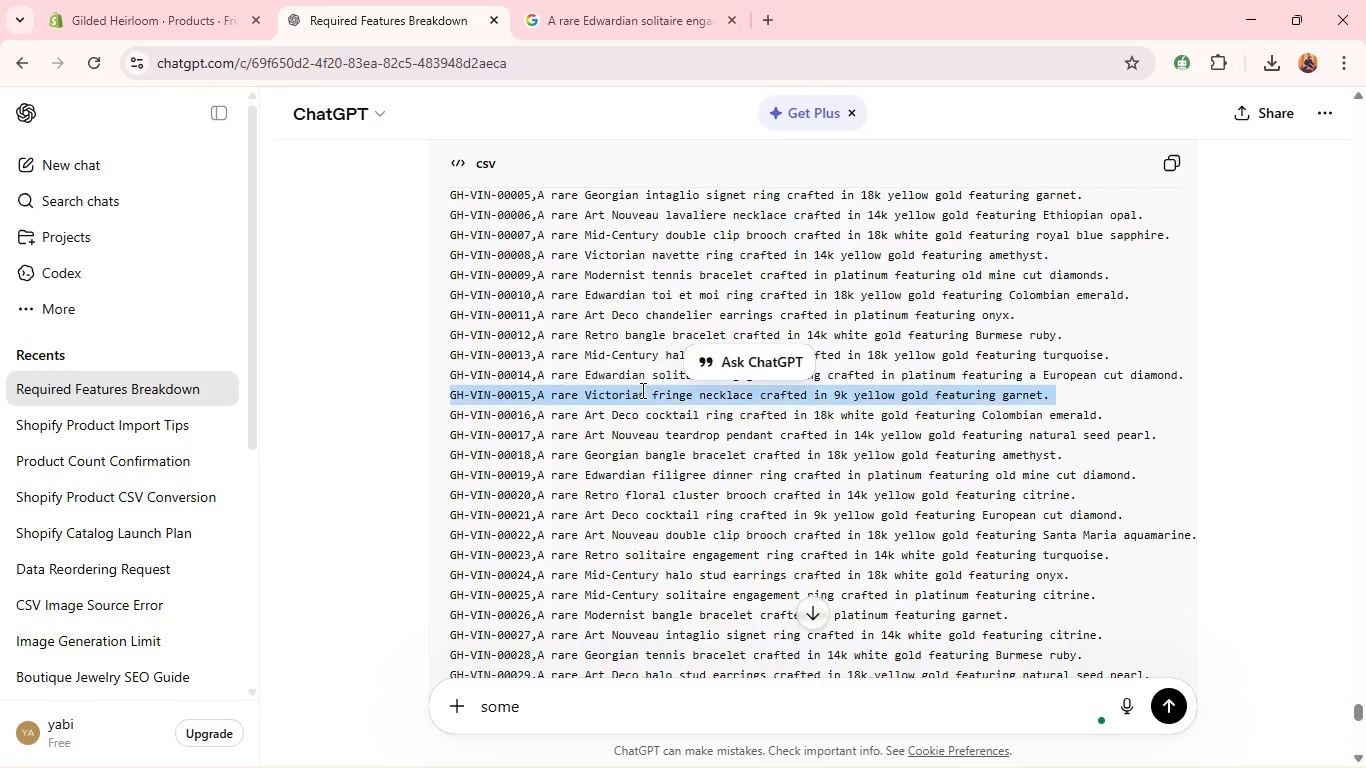 
triple_click([641, 390])
 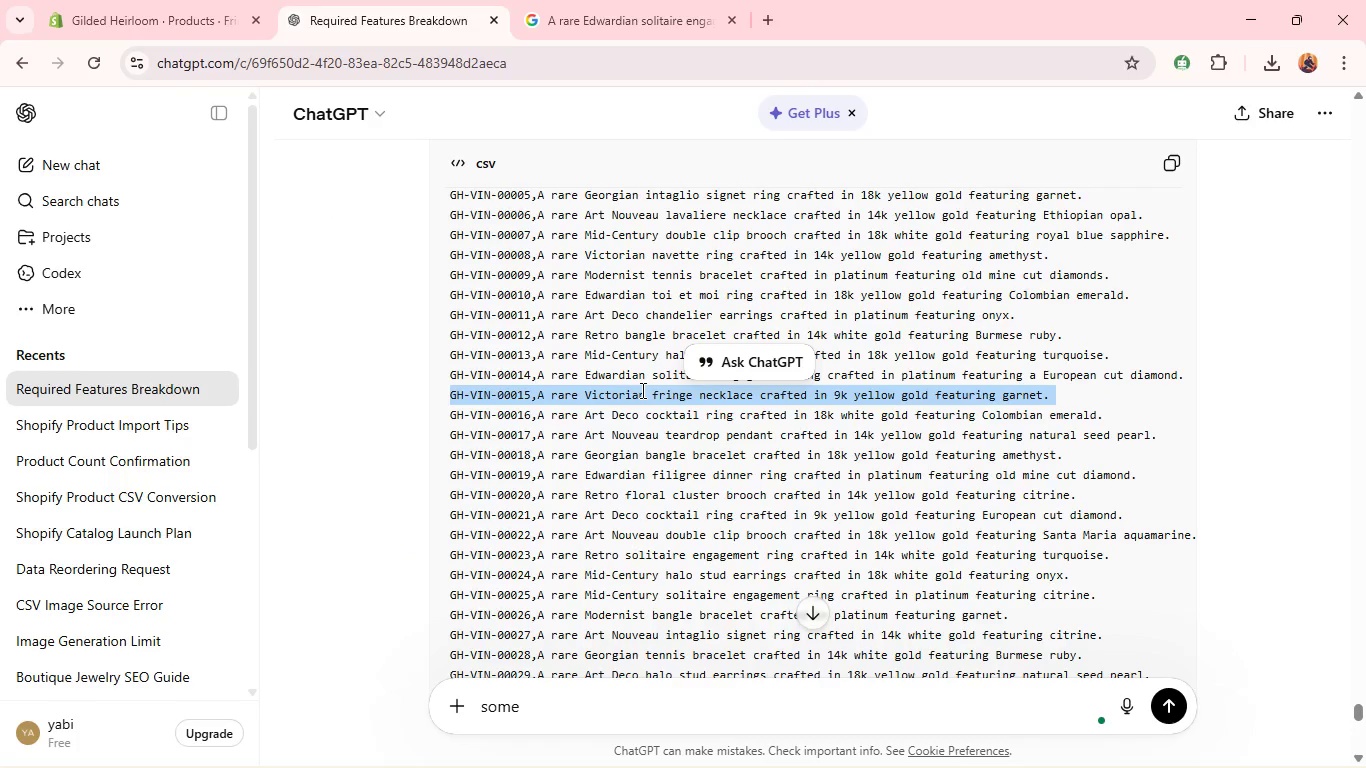 
key(Control+C)
 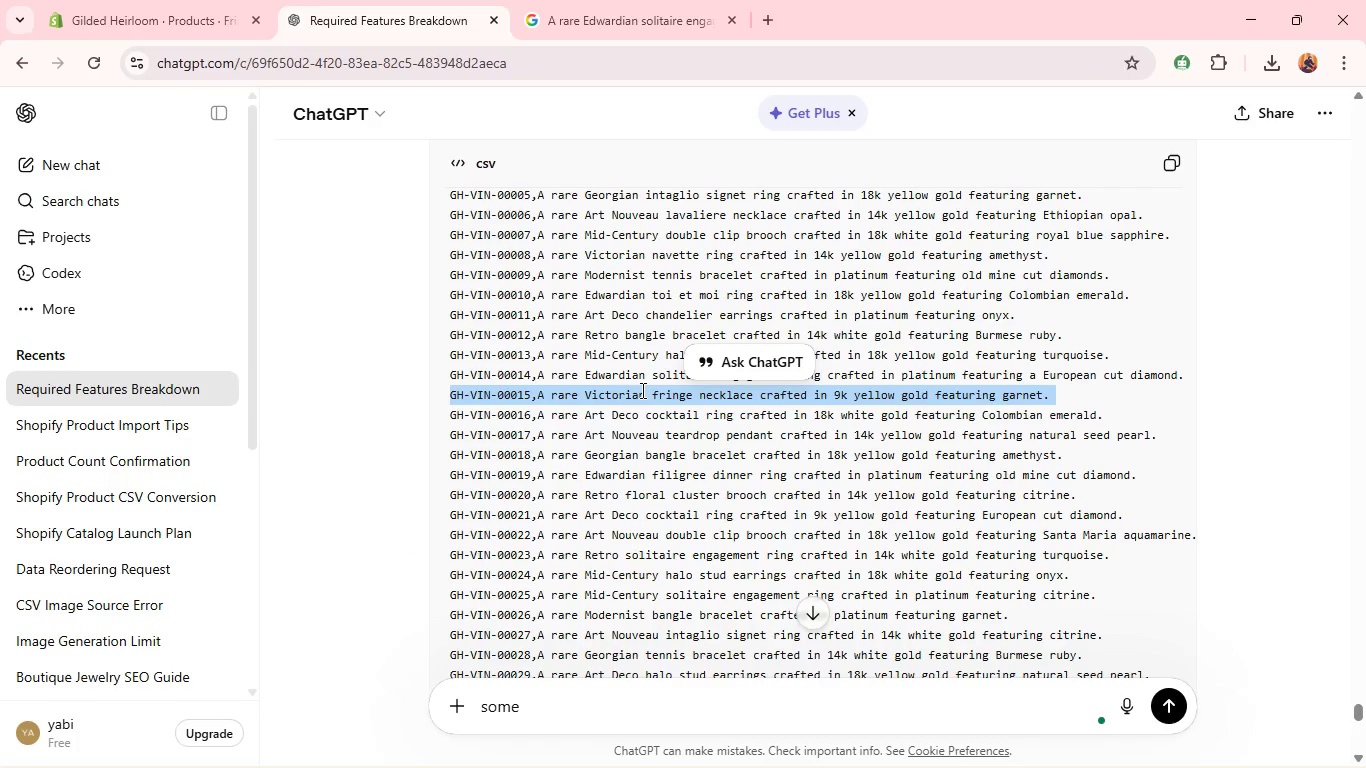 
key(Control+C)
 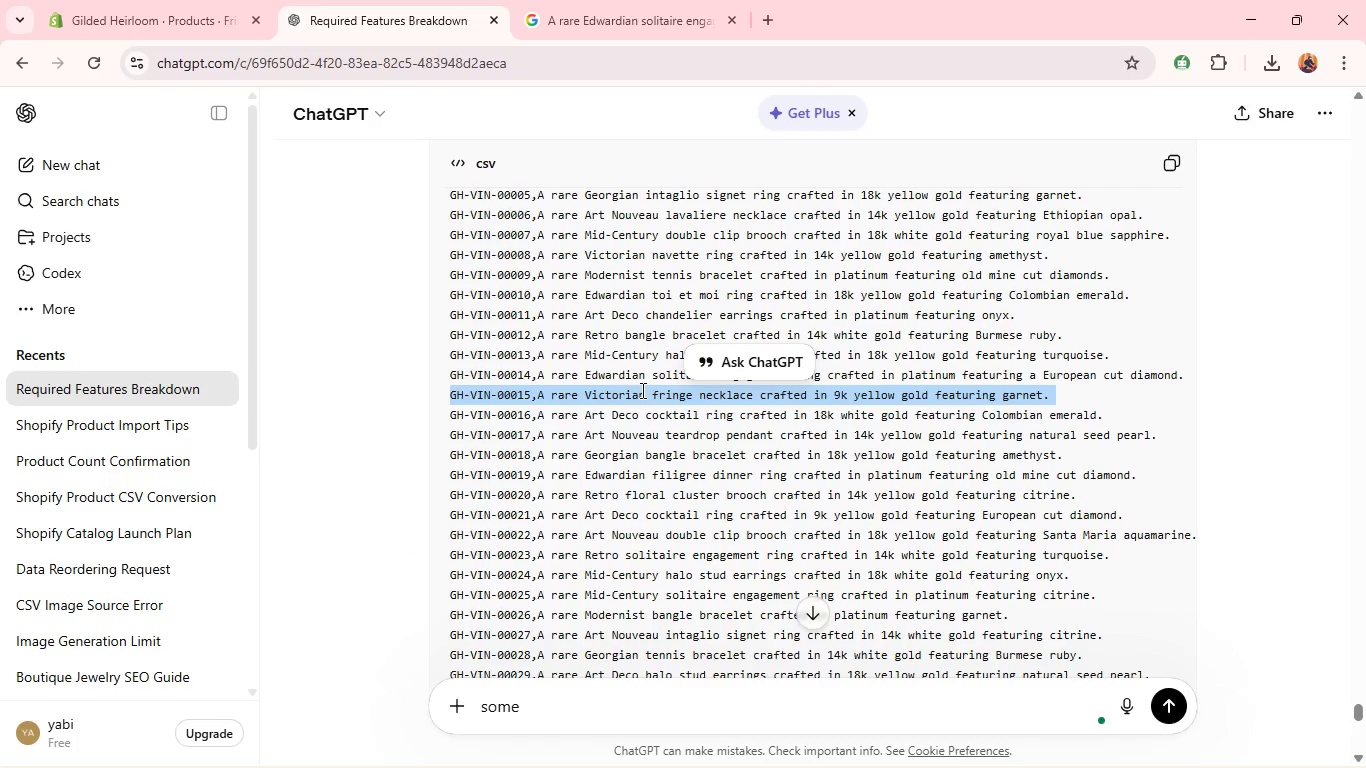 
key(Control+C)
 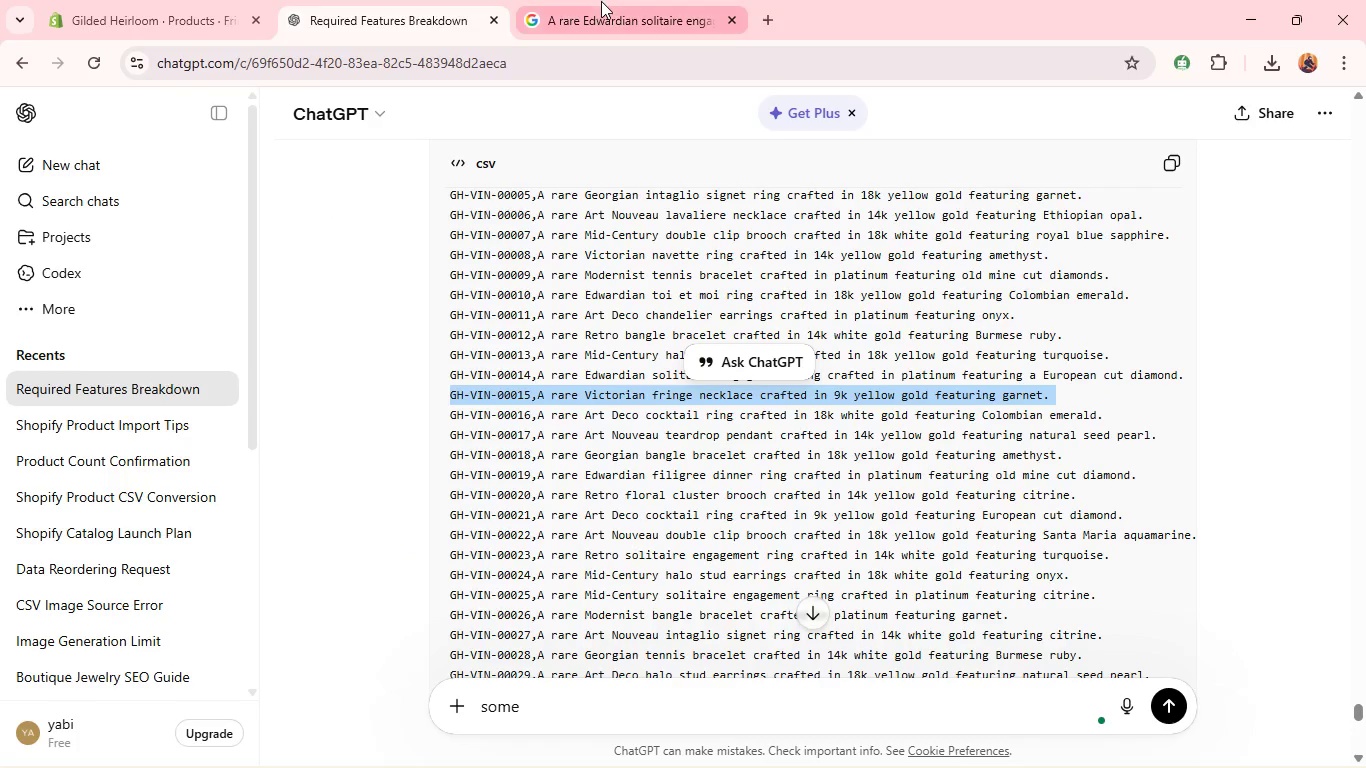 
left_click([601, 1])
 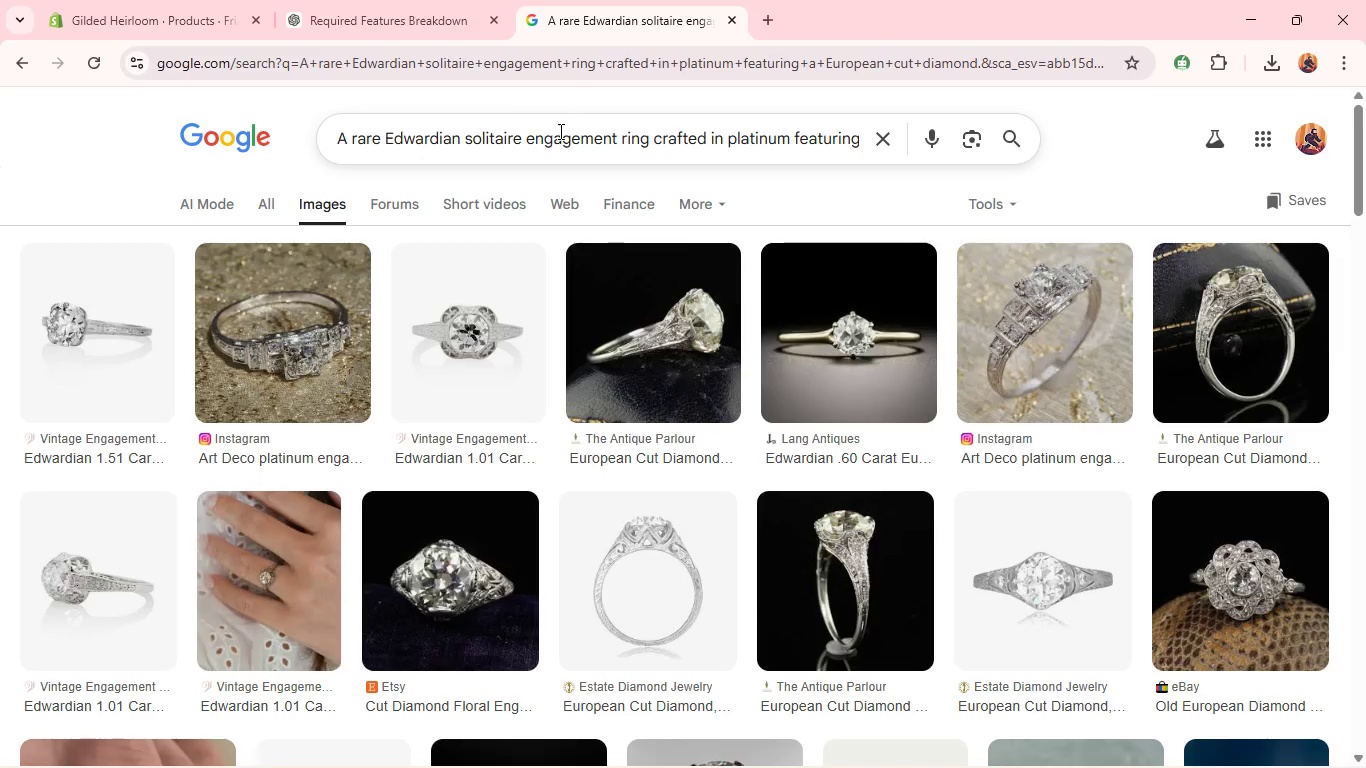 
left_click([559, 131])
 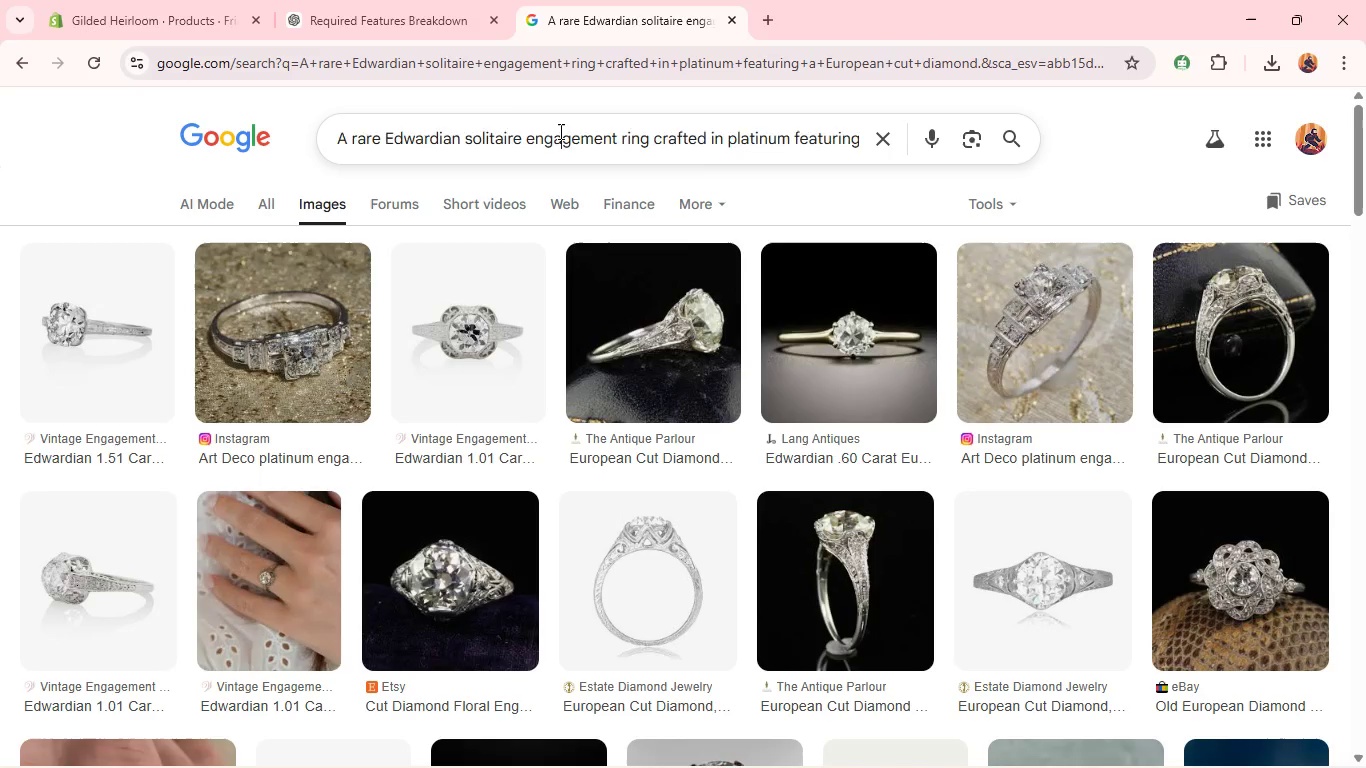 
key(Control+A)
 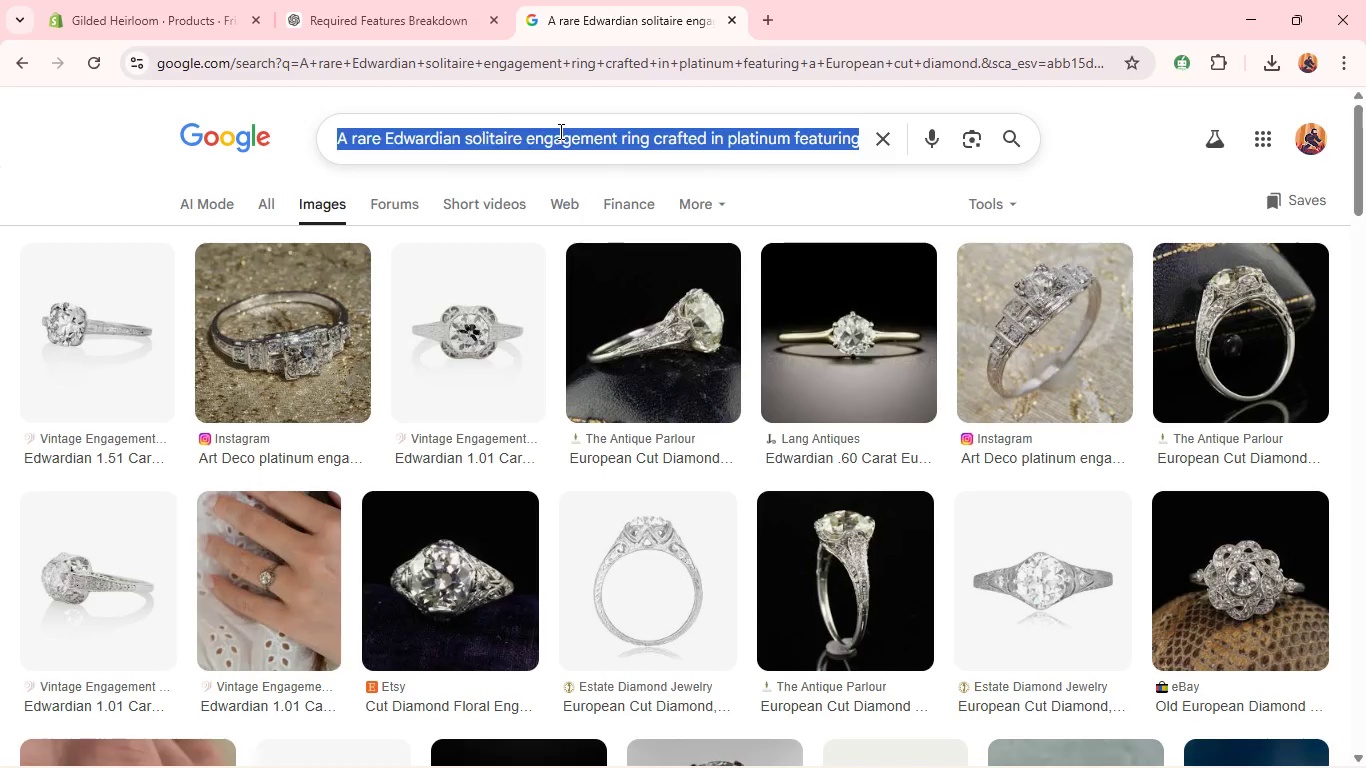 
key(Control+V)
 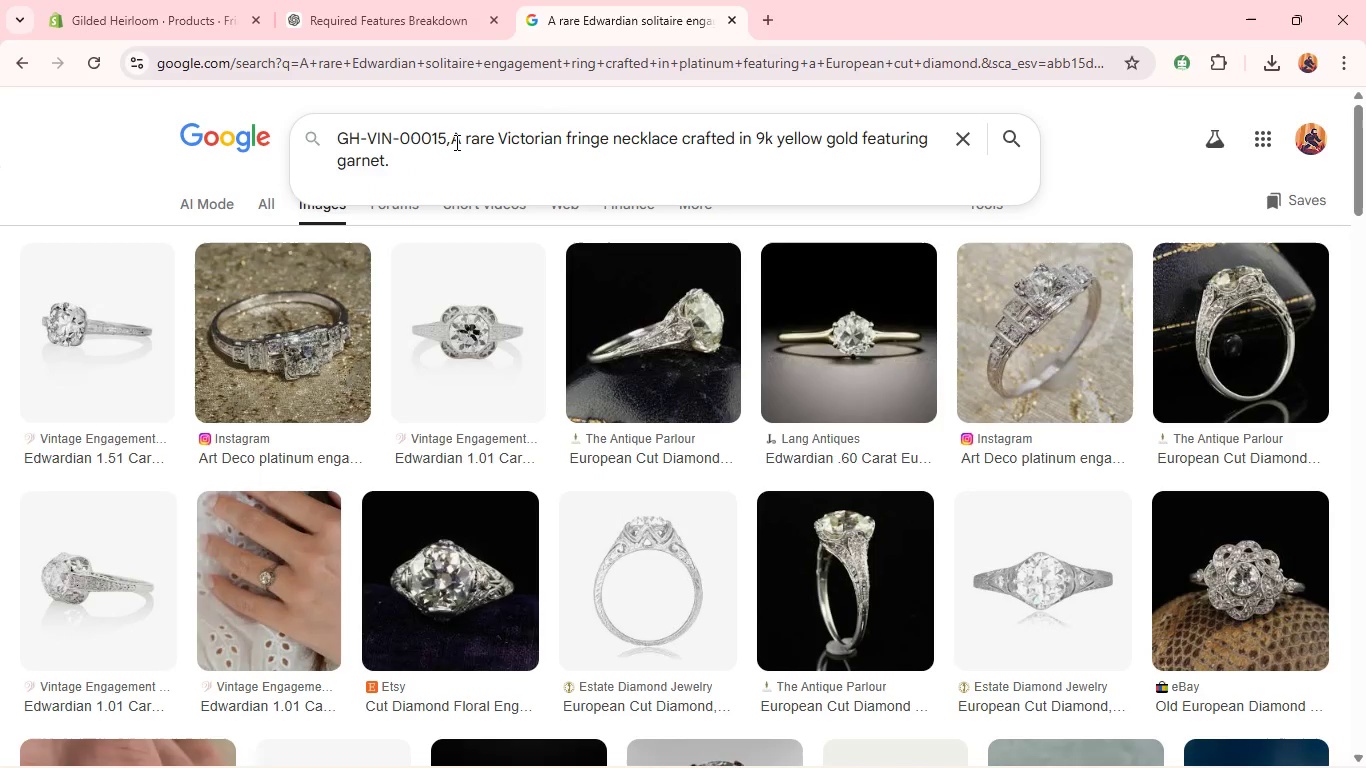 
left_click([455, 142])
 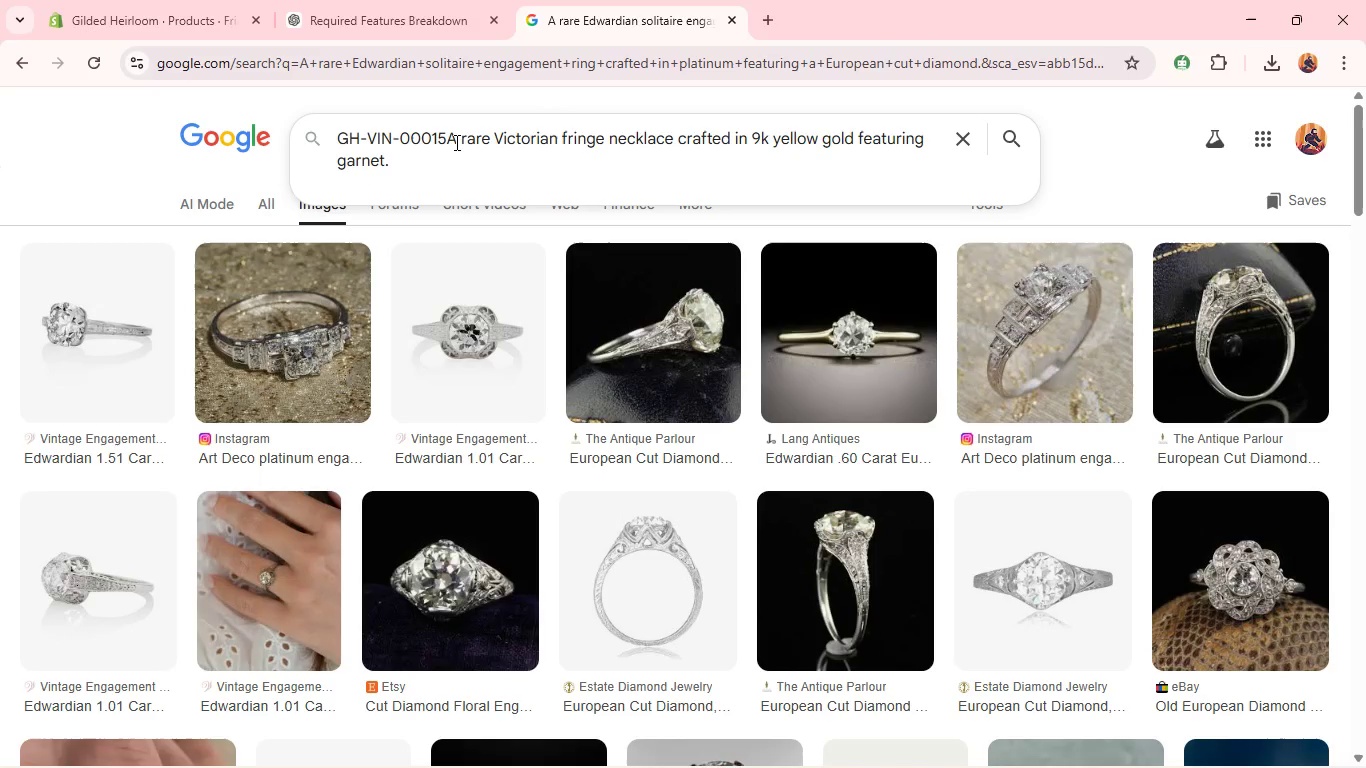 
hold_key(key=Backspace, duration=1.08)
 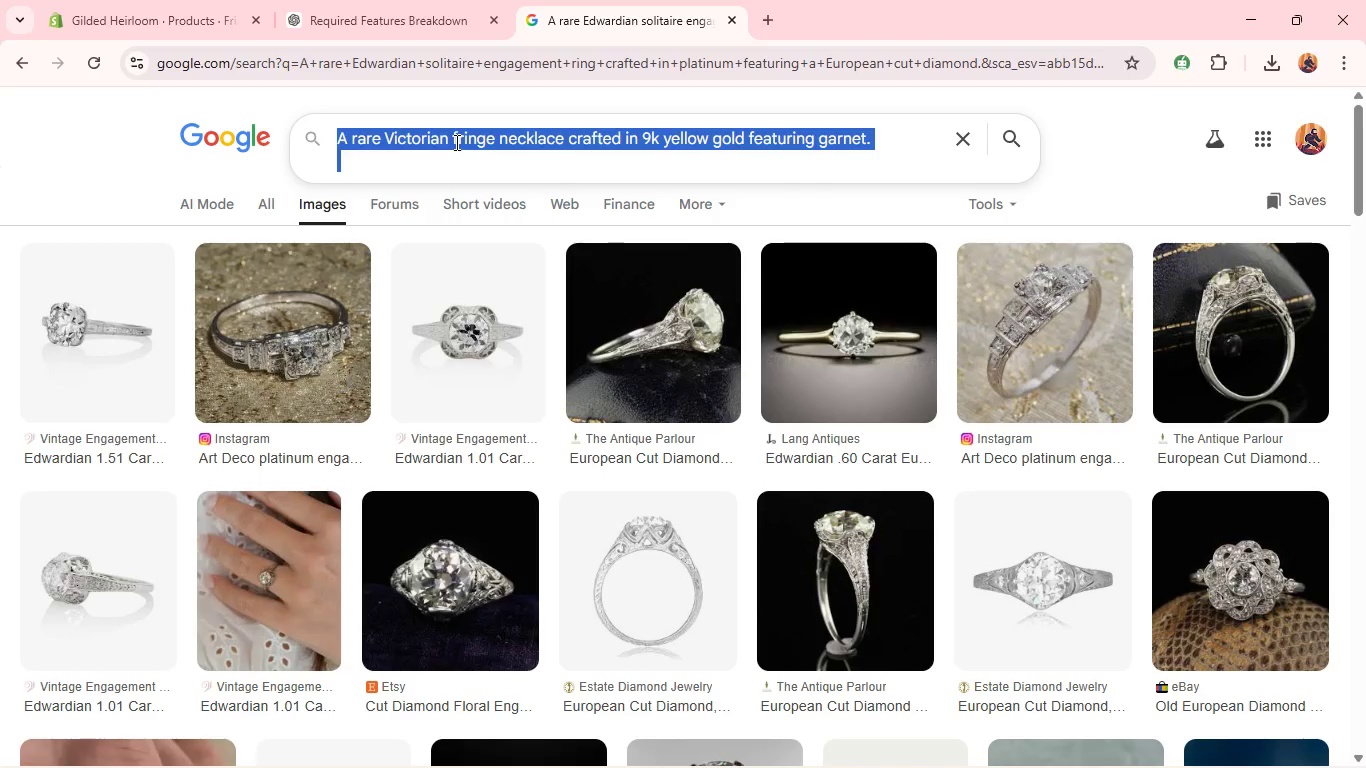 
key(Control+A)
 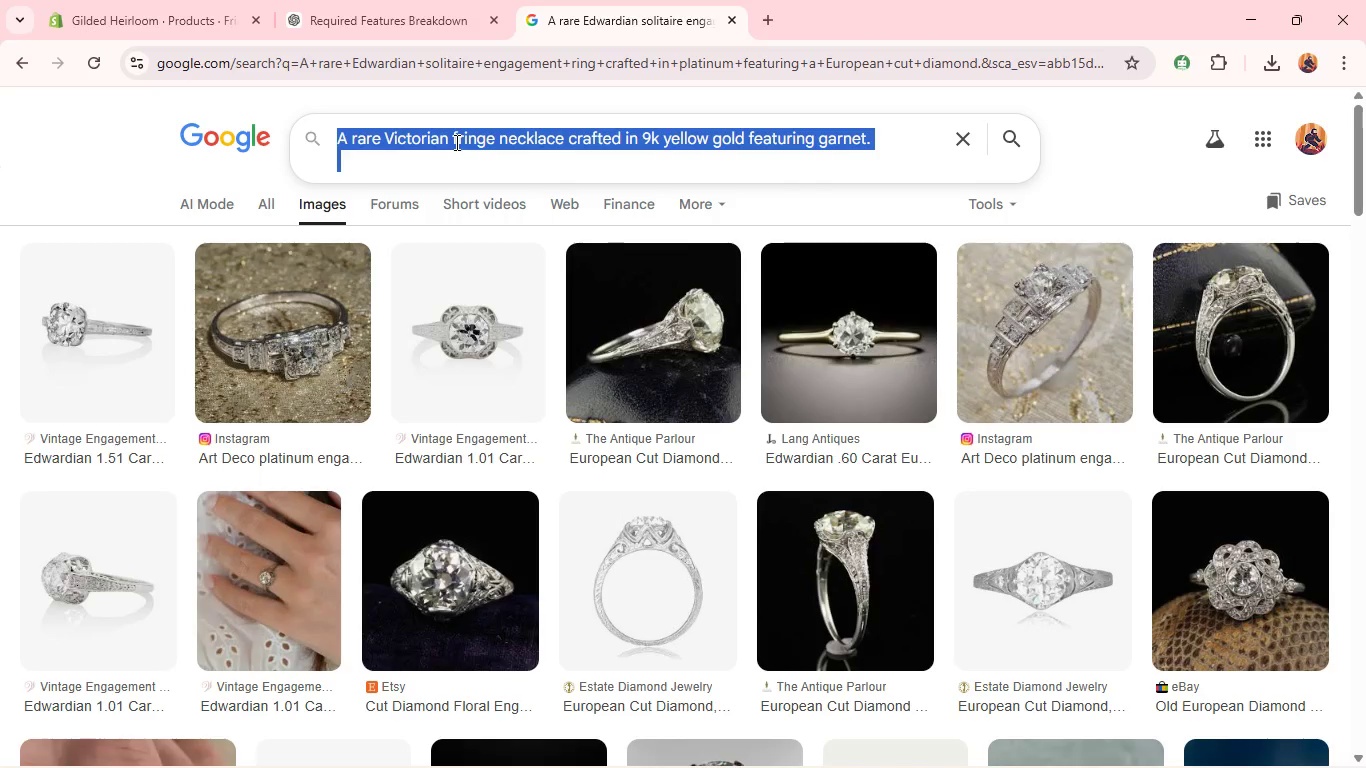 
key(Control+C)
 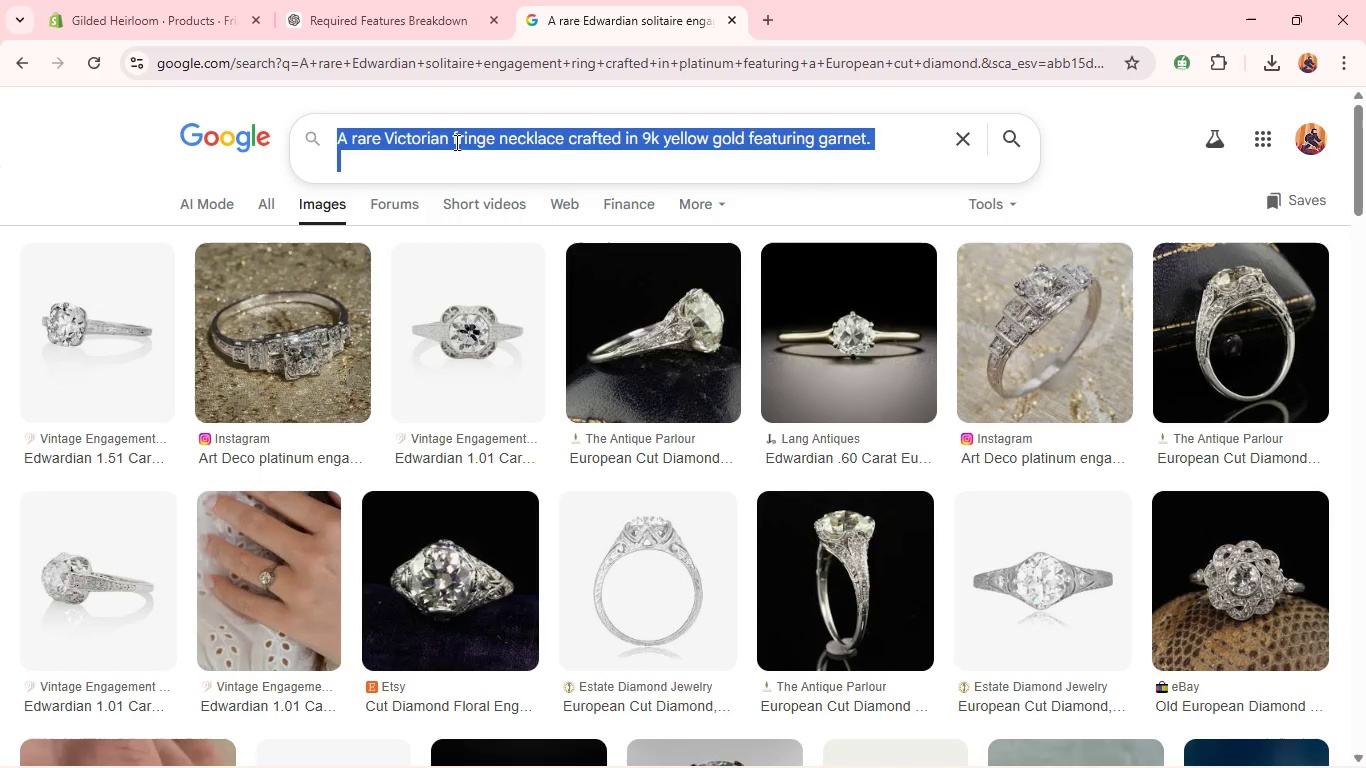 
key(Control+C)
 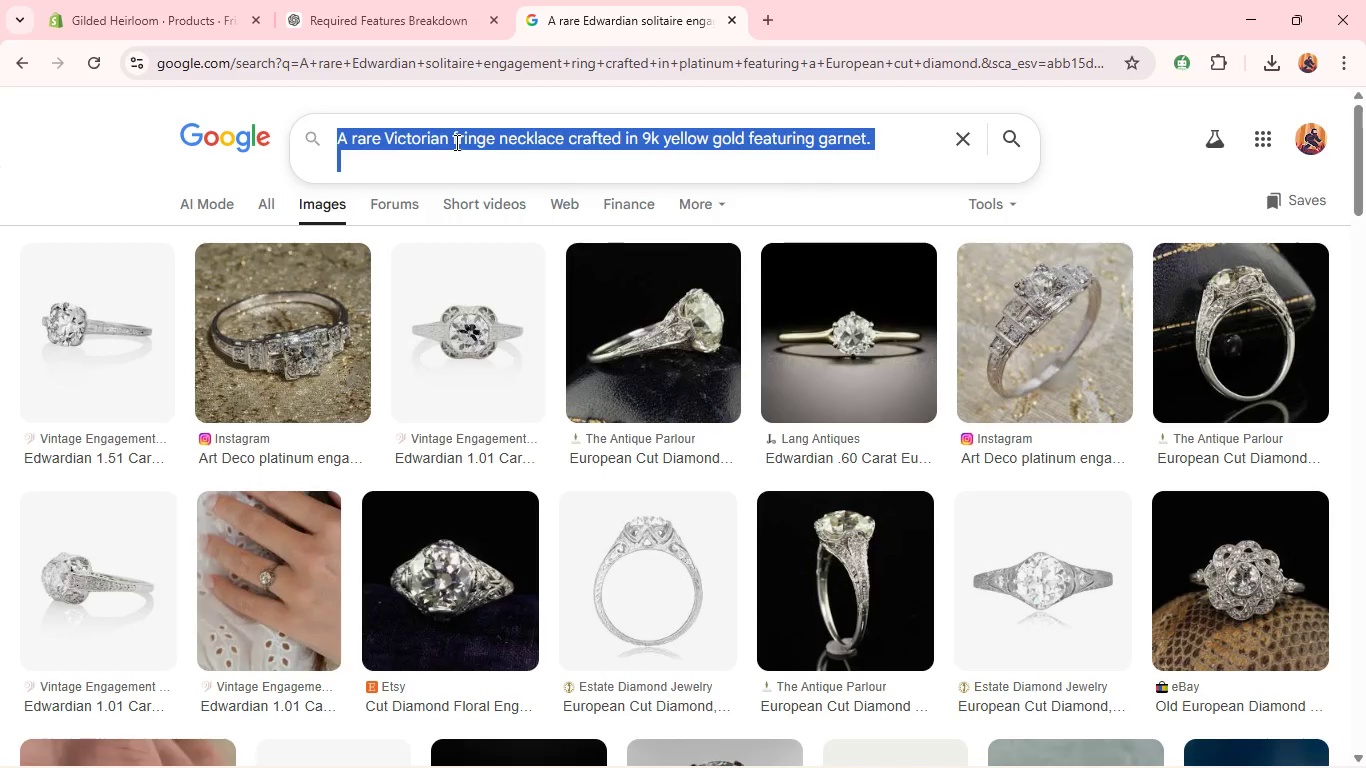 
key(Control+C)
 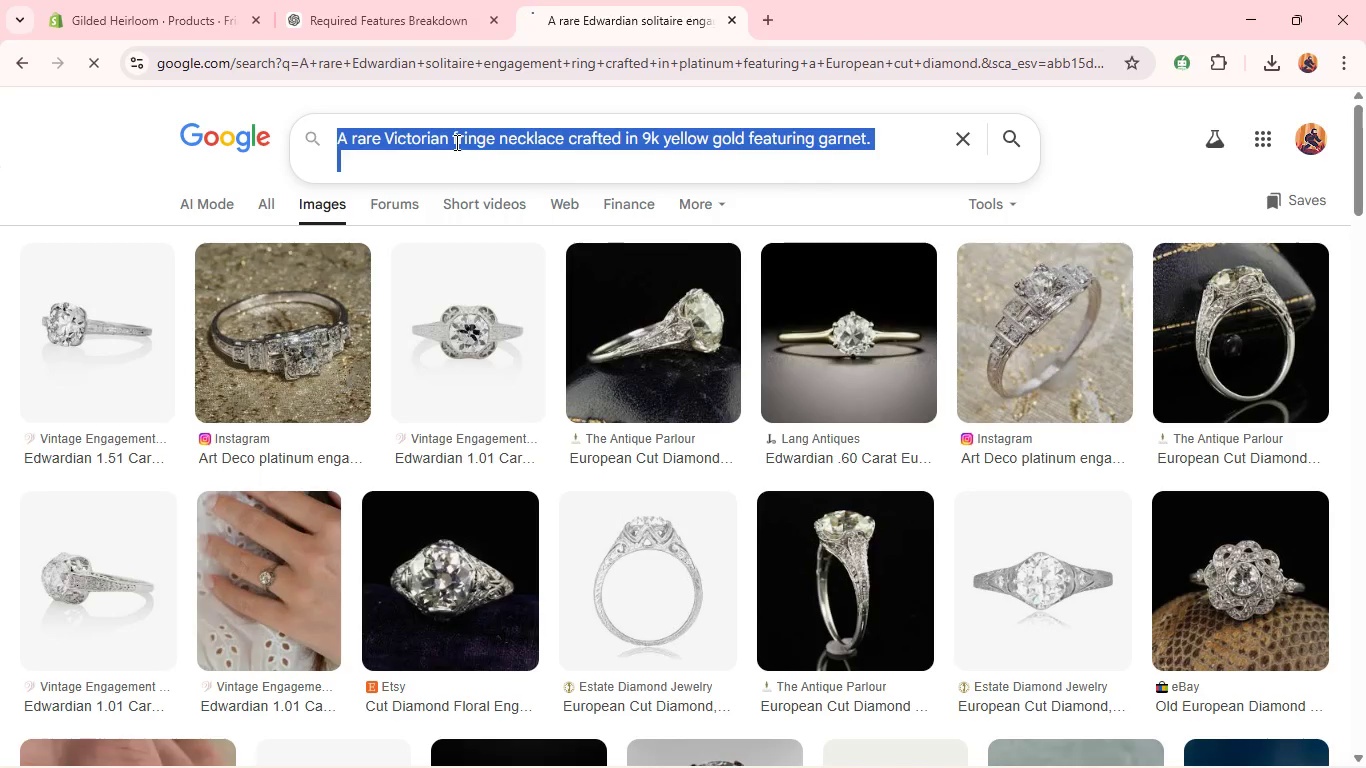 
key(Enter)
 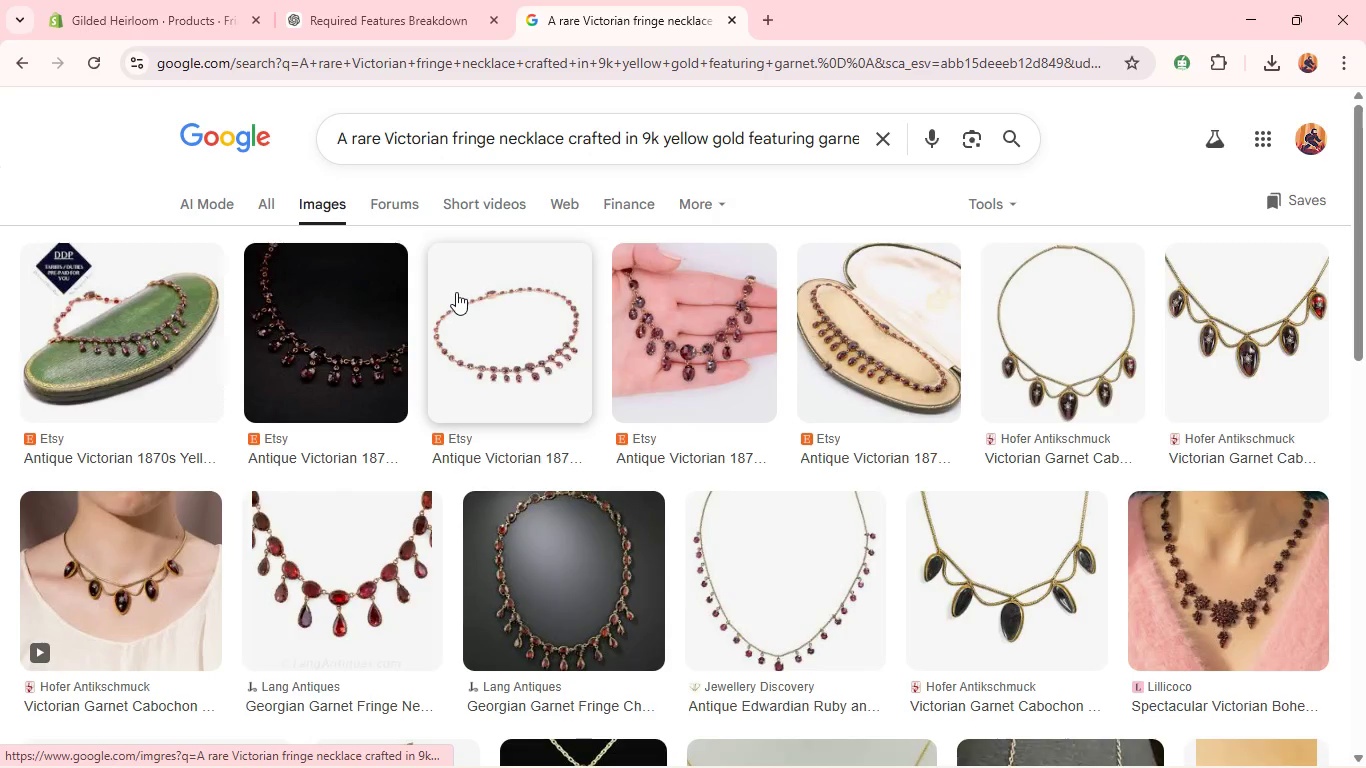 
right_click([379, 272])
 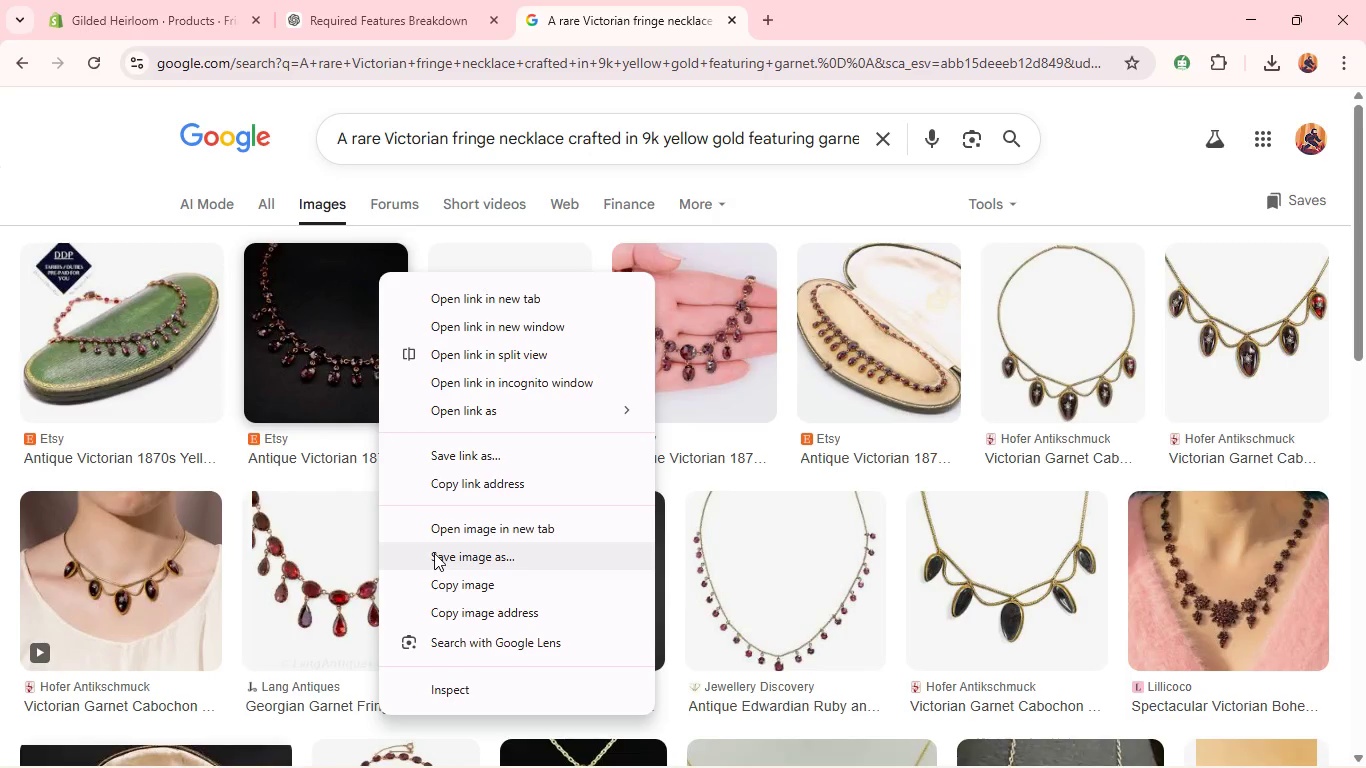 
left_click([434, 553])
 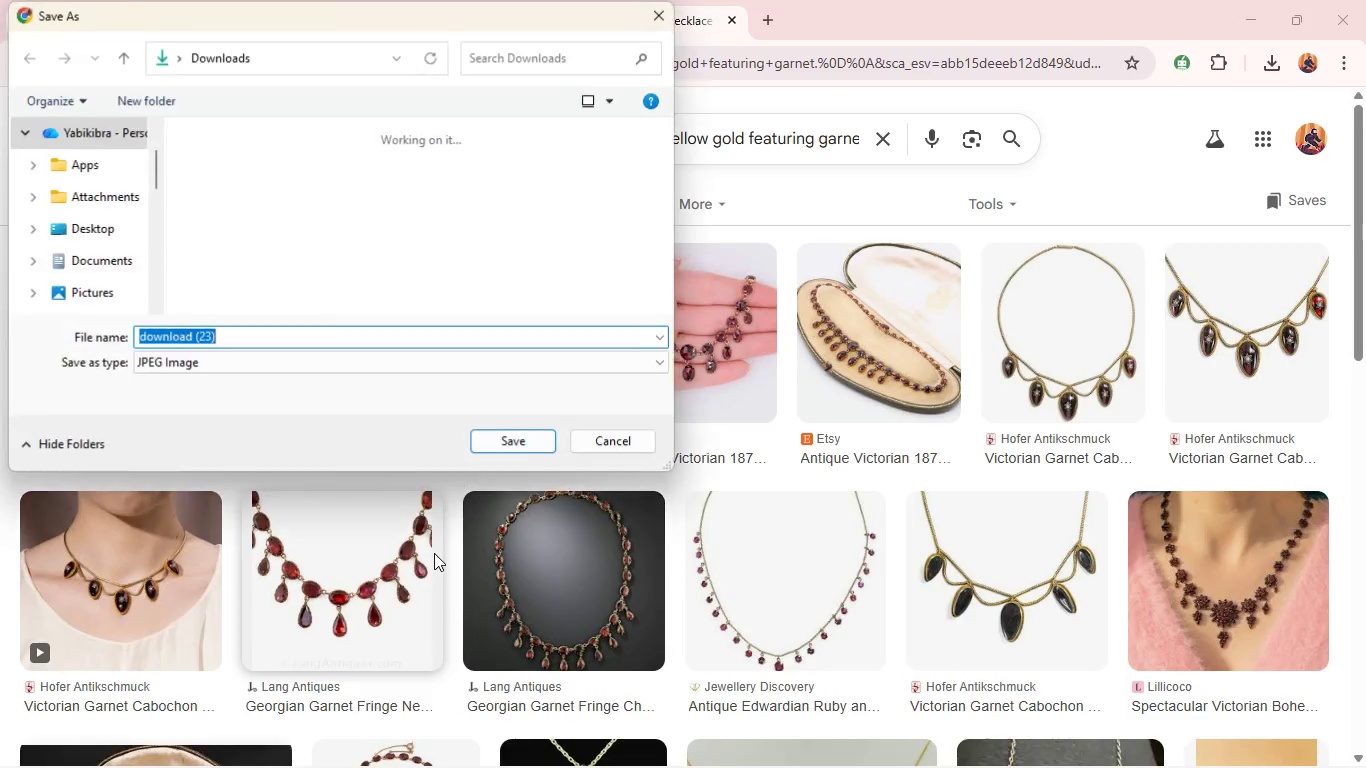 
key(Enter)
 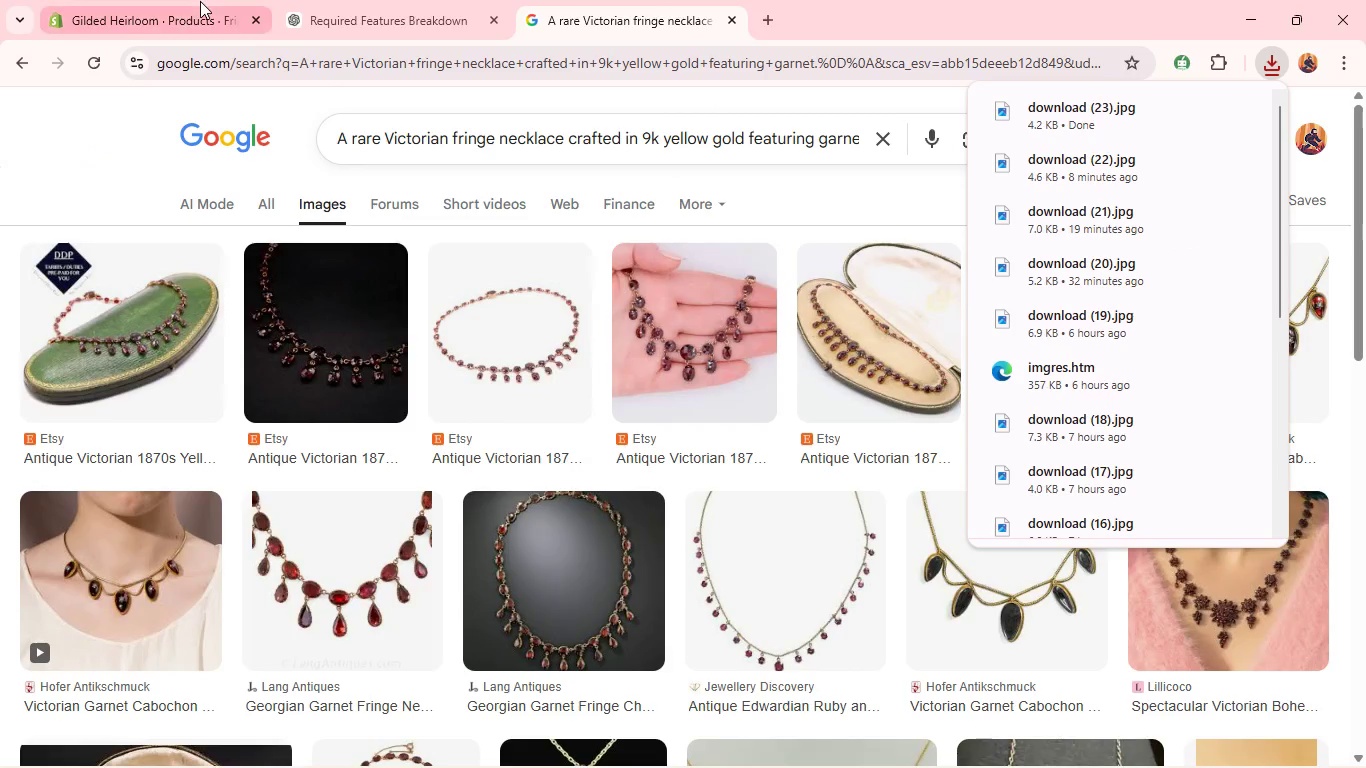 
left_click([196, 1])
 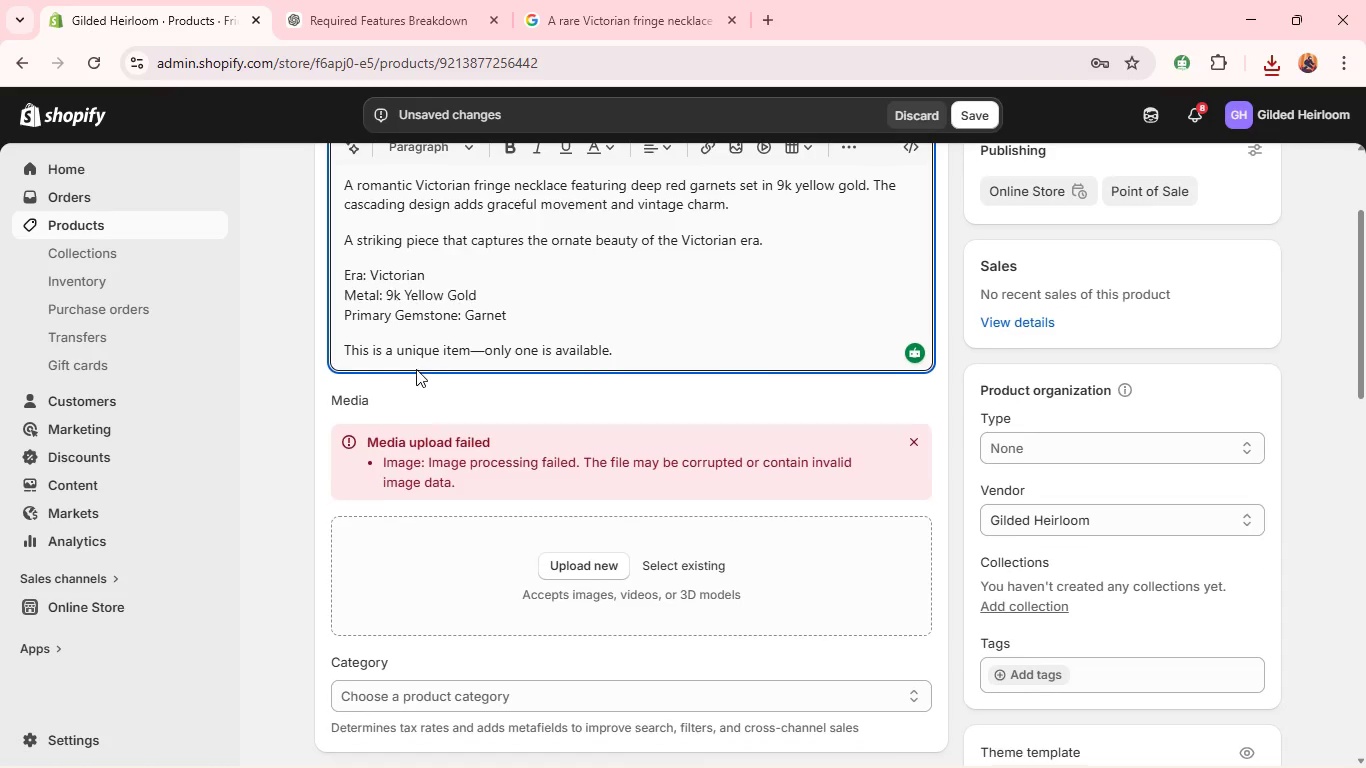 
wait(6.67)
 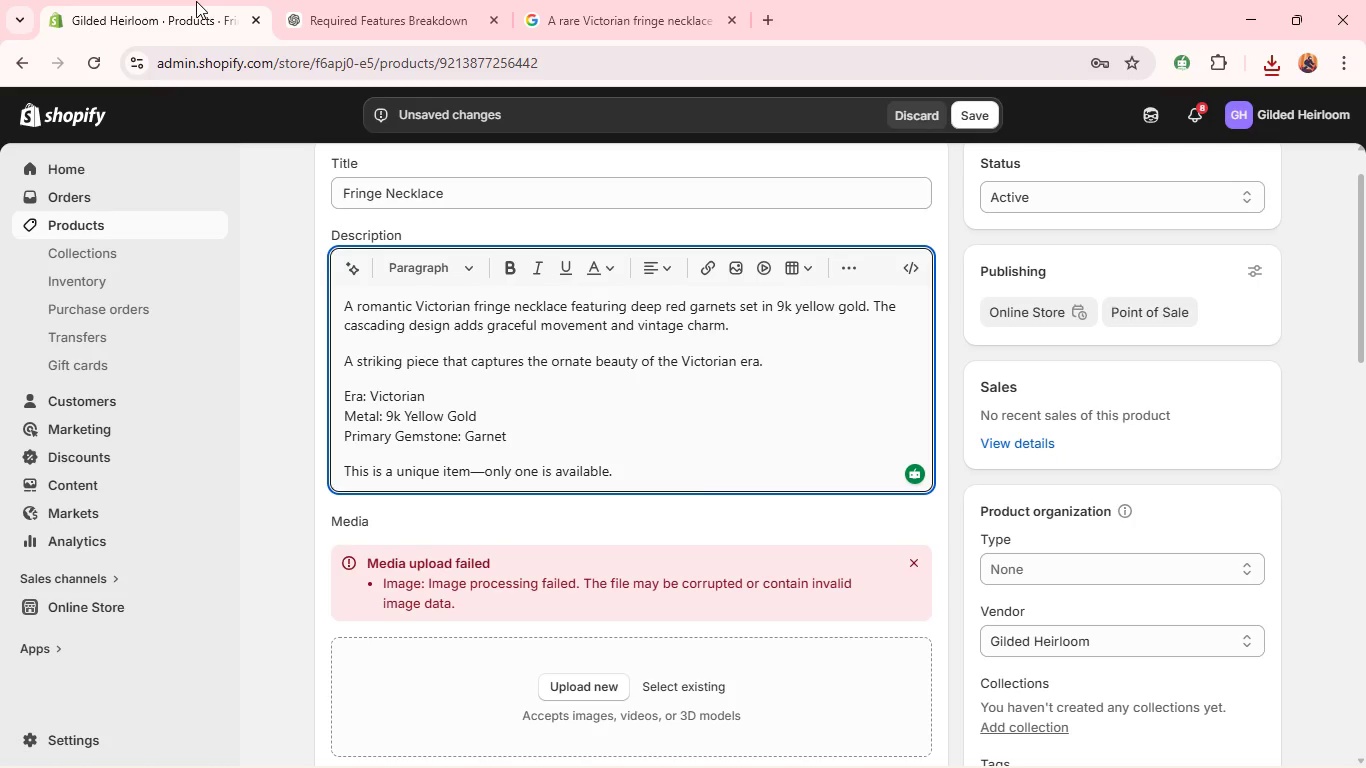 
left_click([579, 467])
 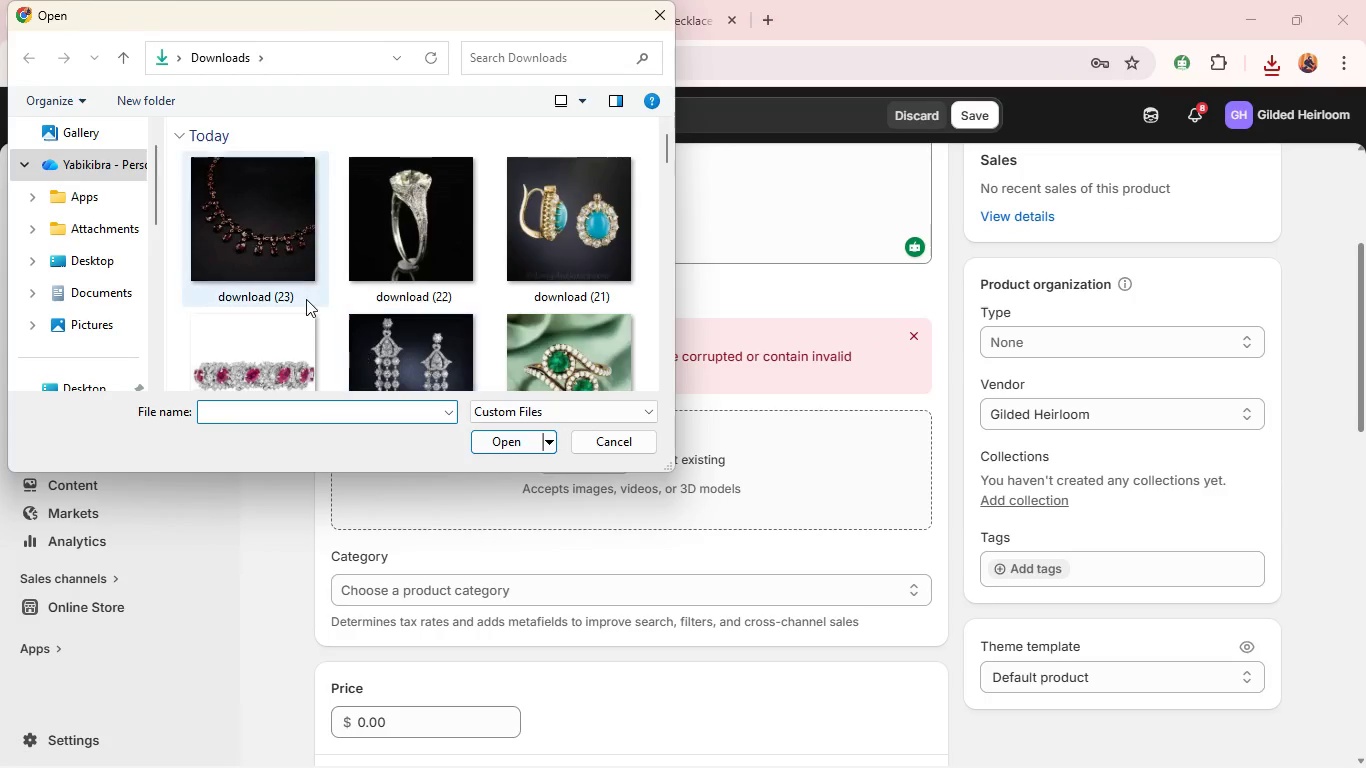 
left_click([287, 265])
 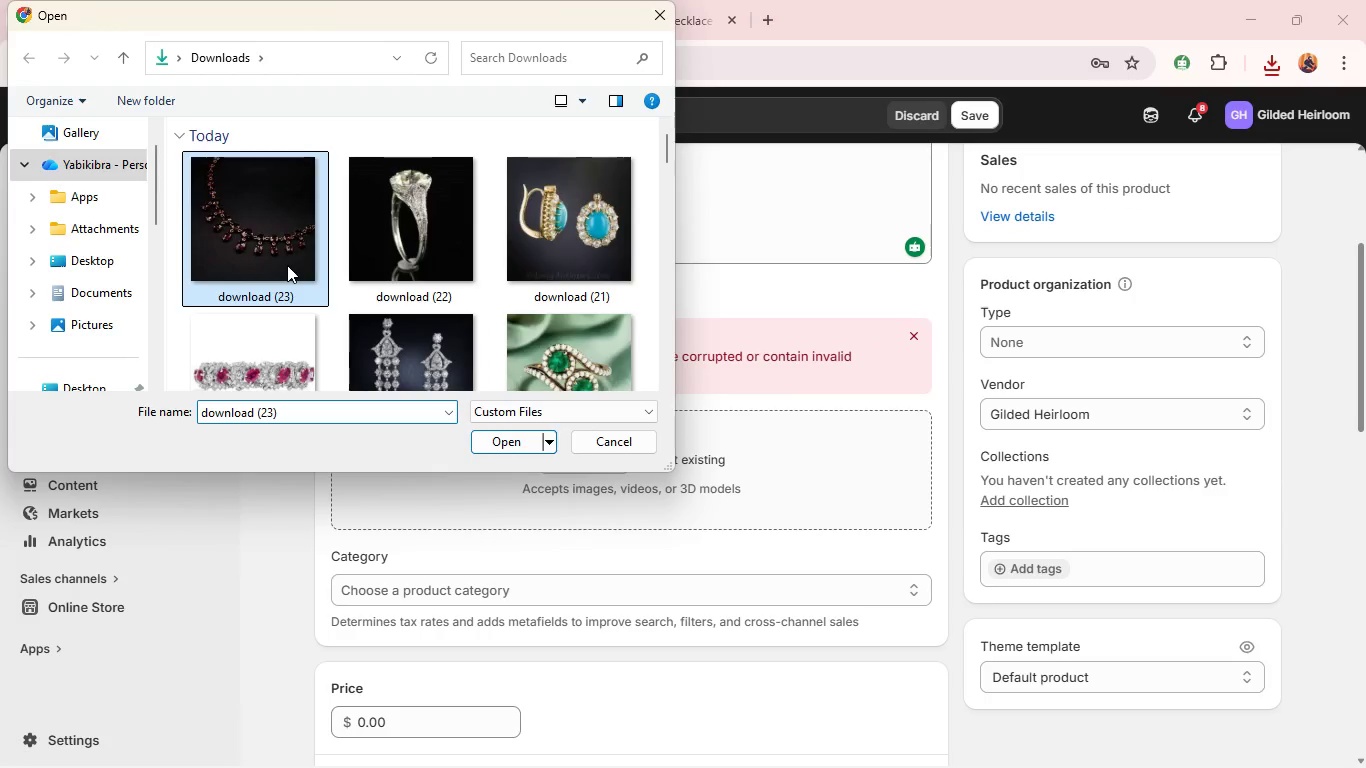 
key(Enter)
 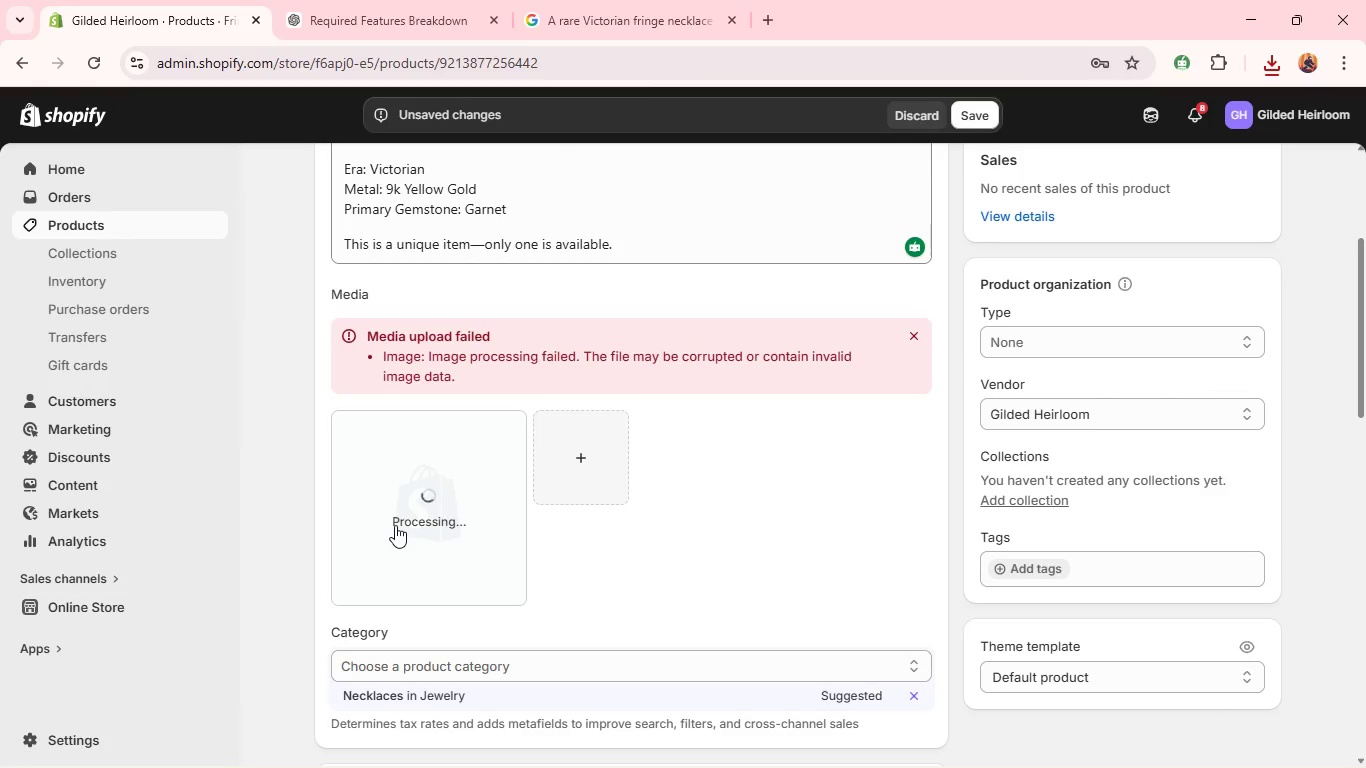 
wait(6.16)
 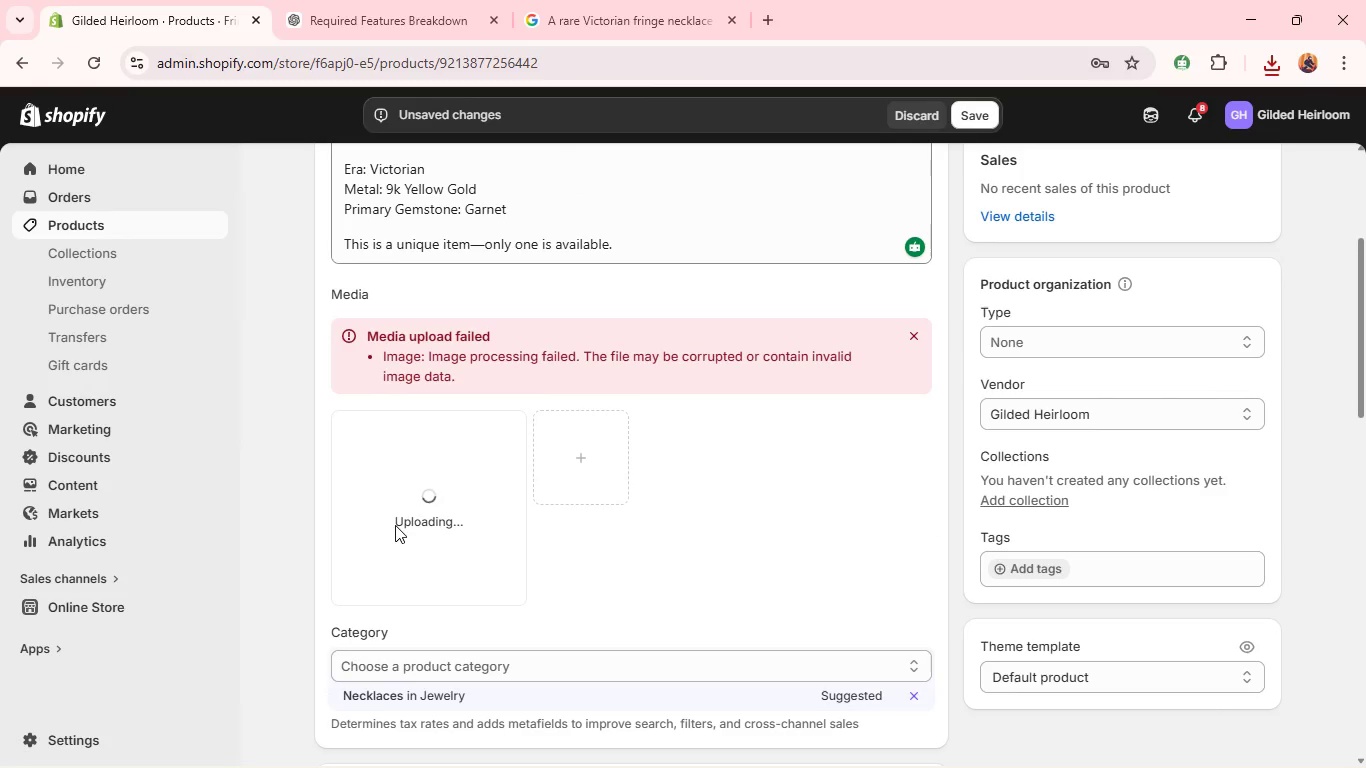 
left_click([435, 486])
 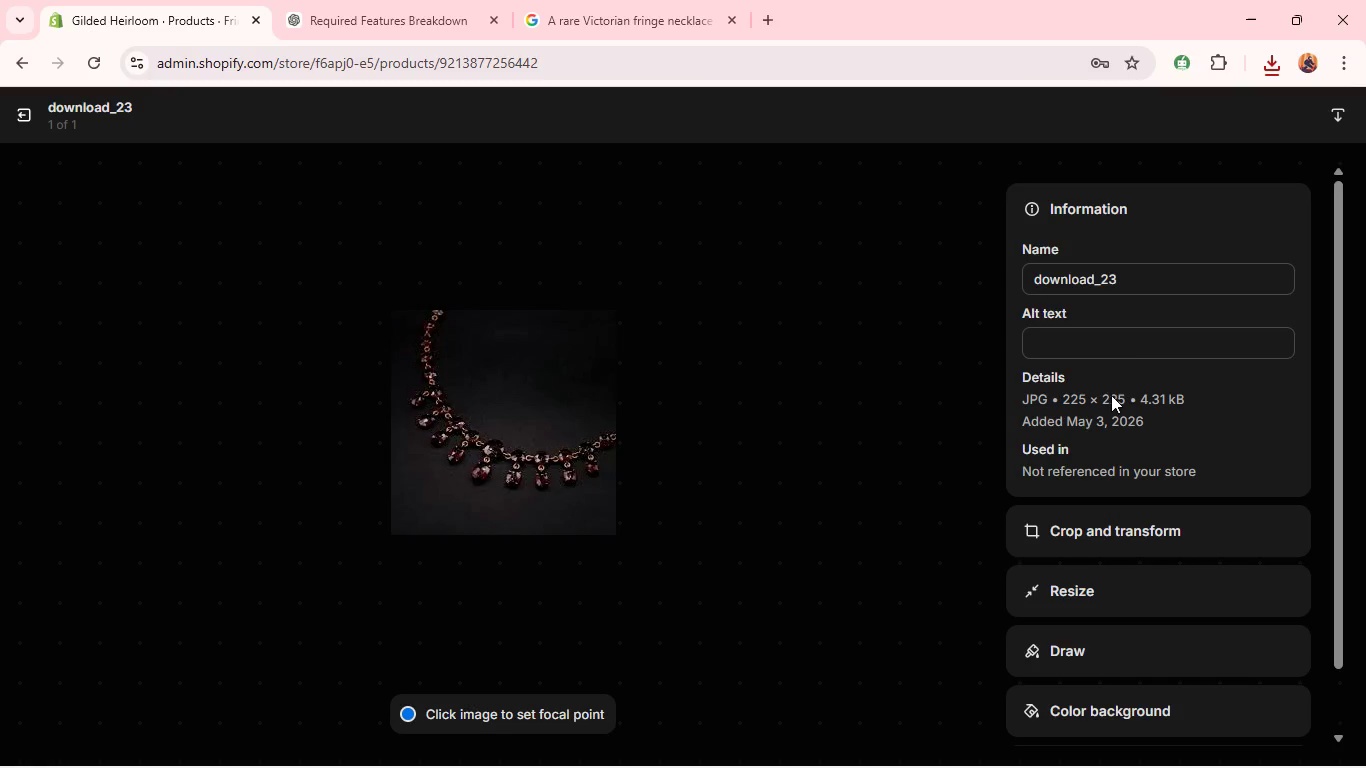 
key(Control+V)
 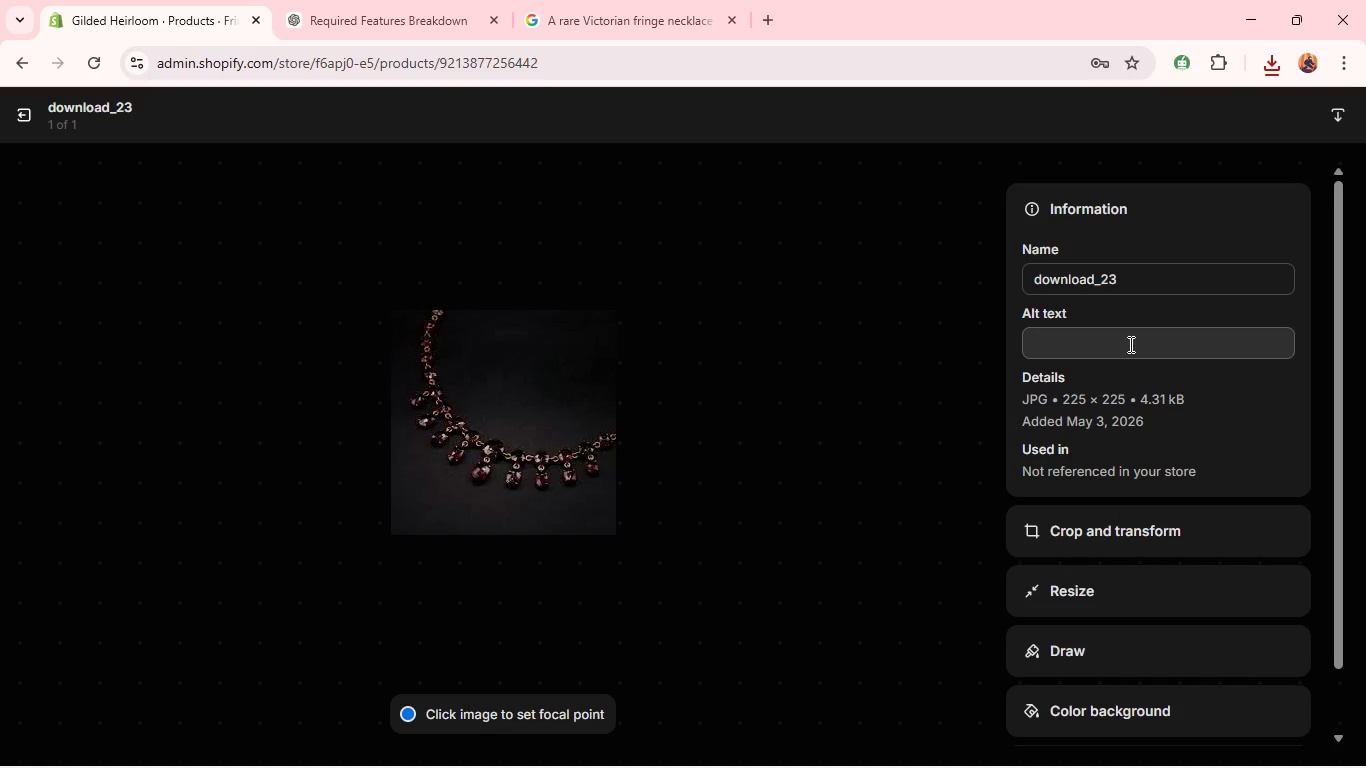 
left_click([1129, 344])
 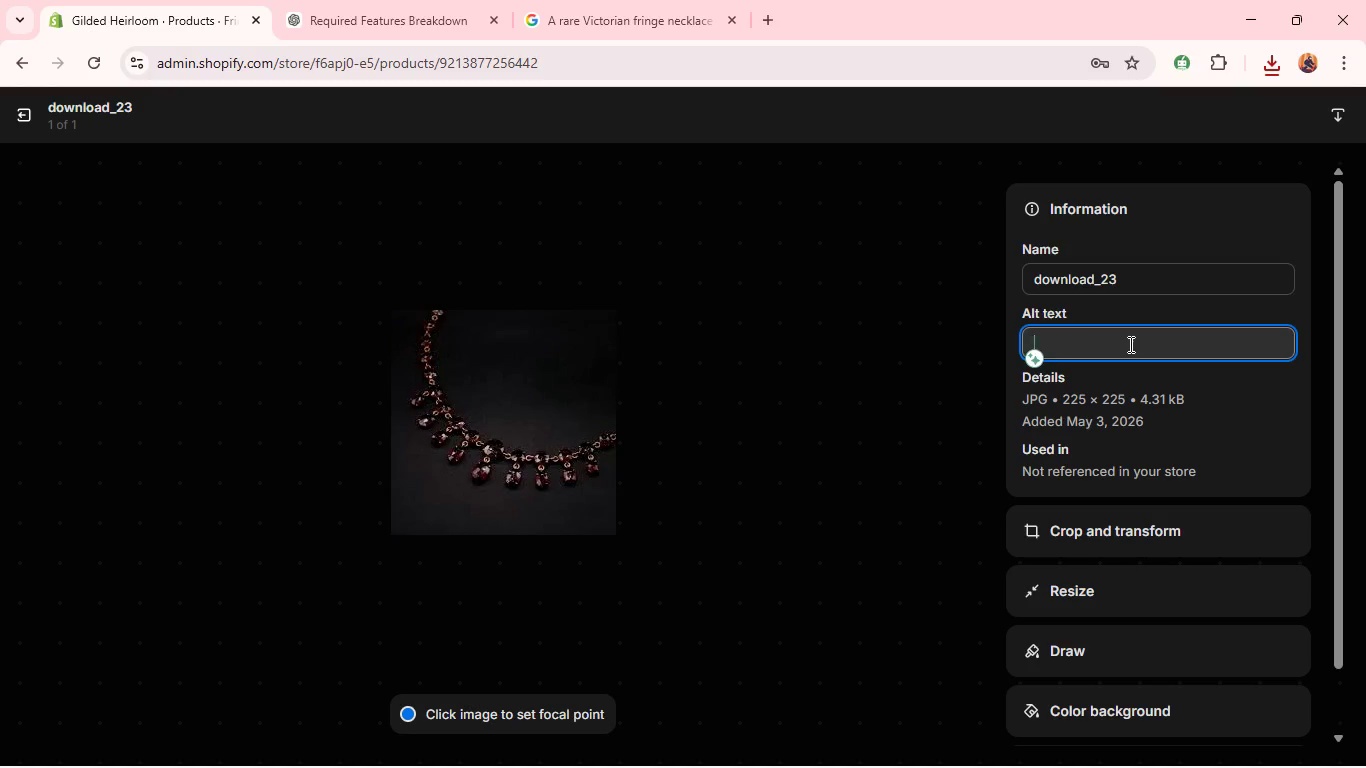 
key(Control+V)
 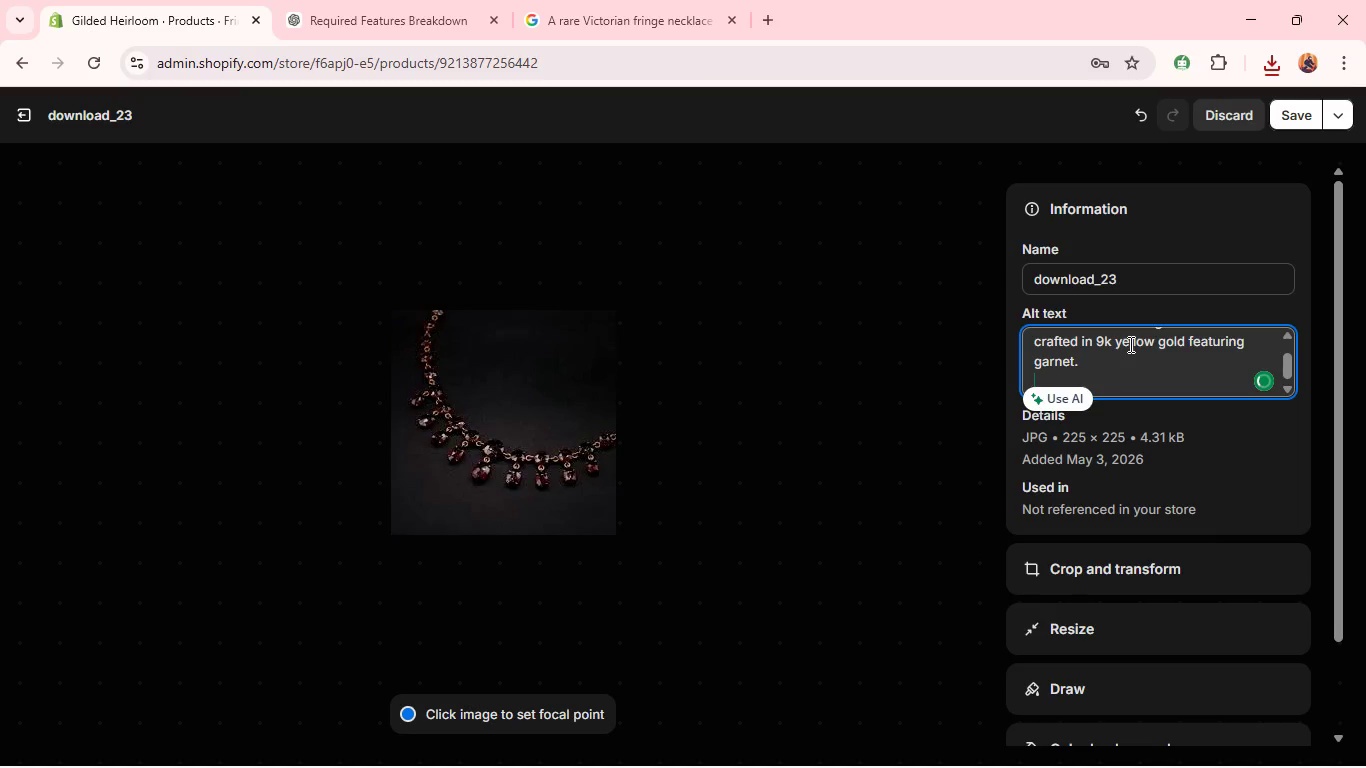 
key(Backspace)
 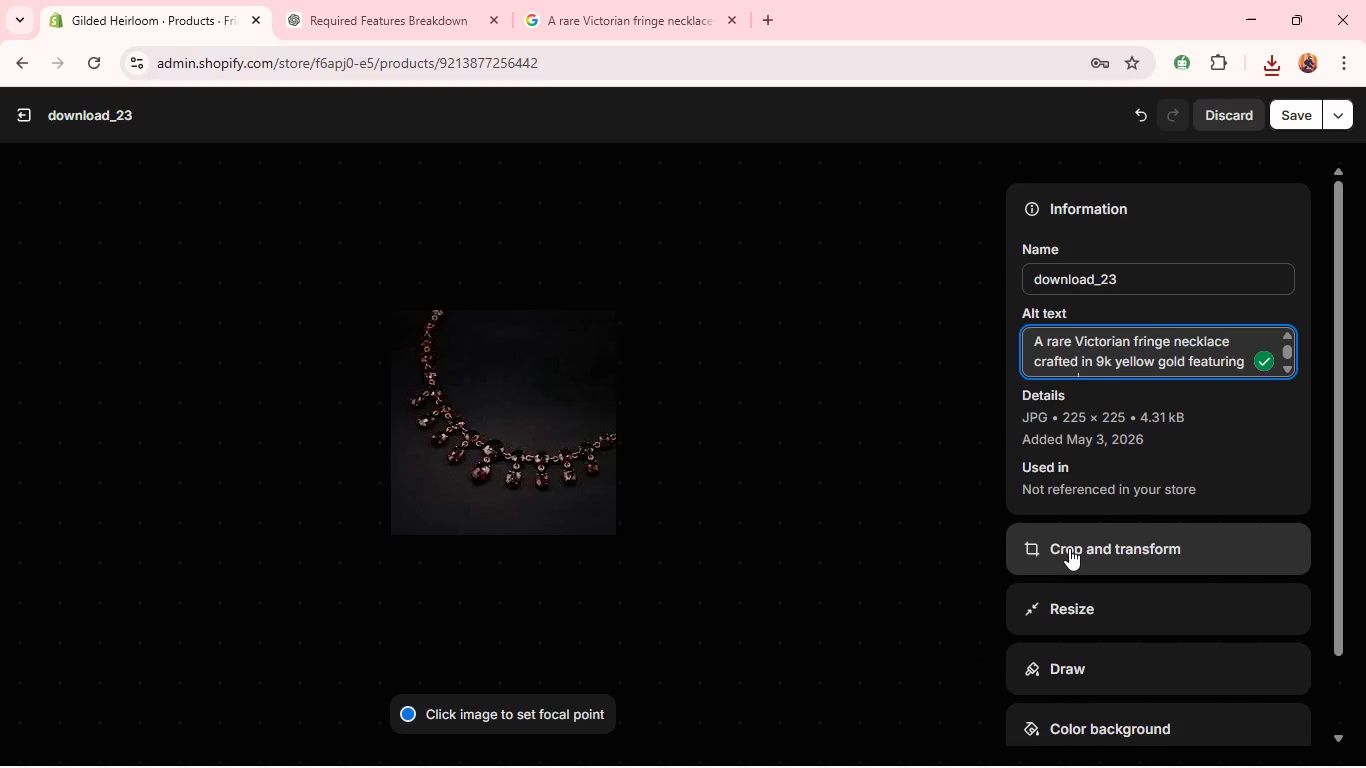 
left_click([1069, 548])
 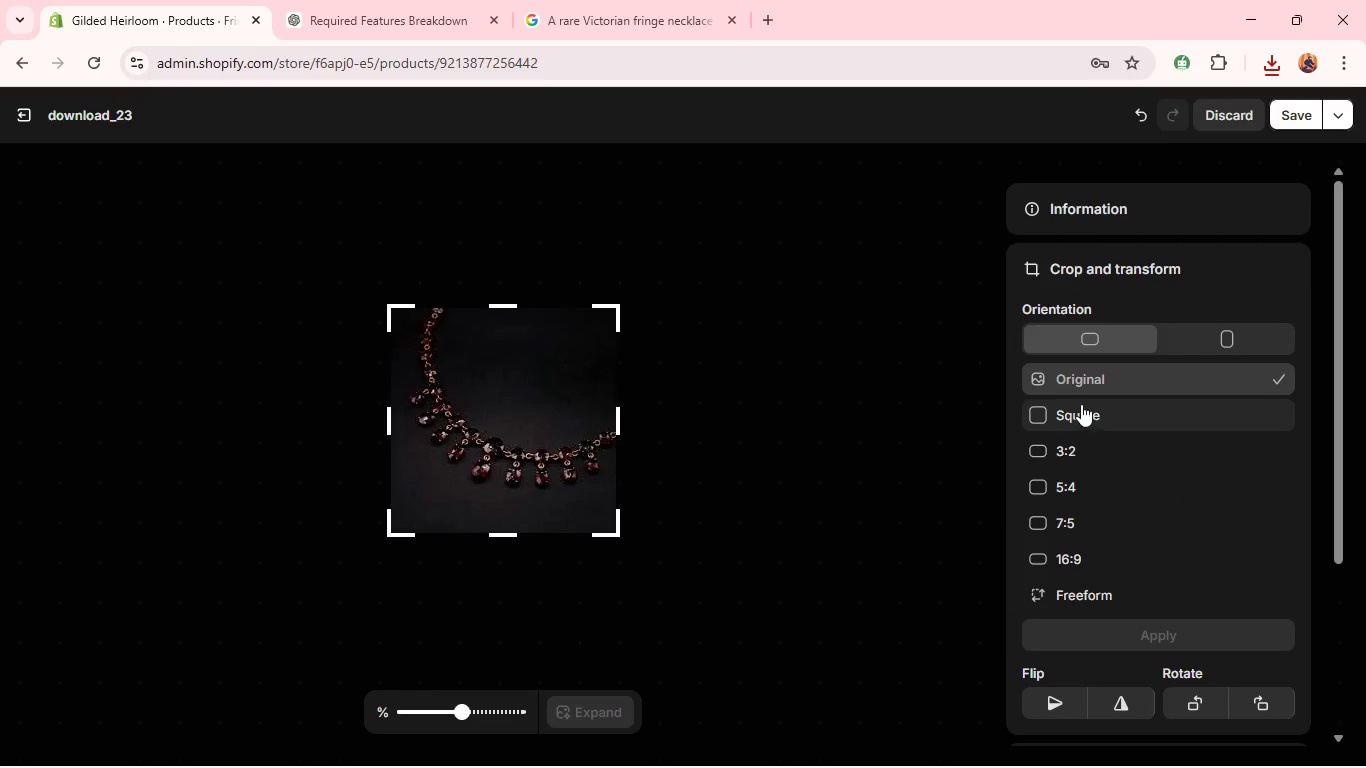 
left_click([1081, 404])
 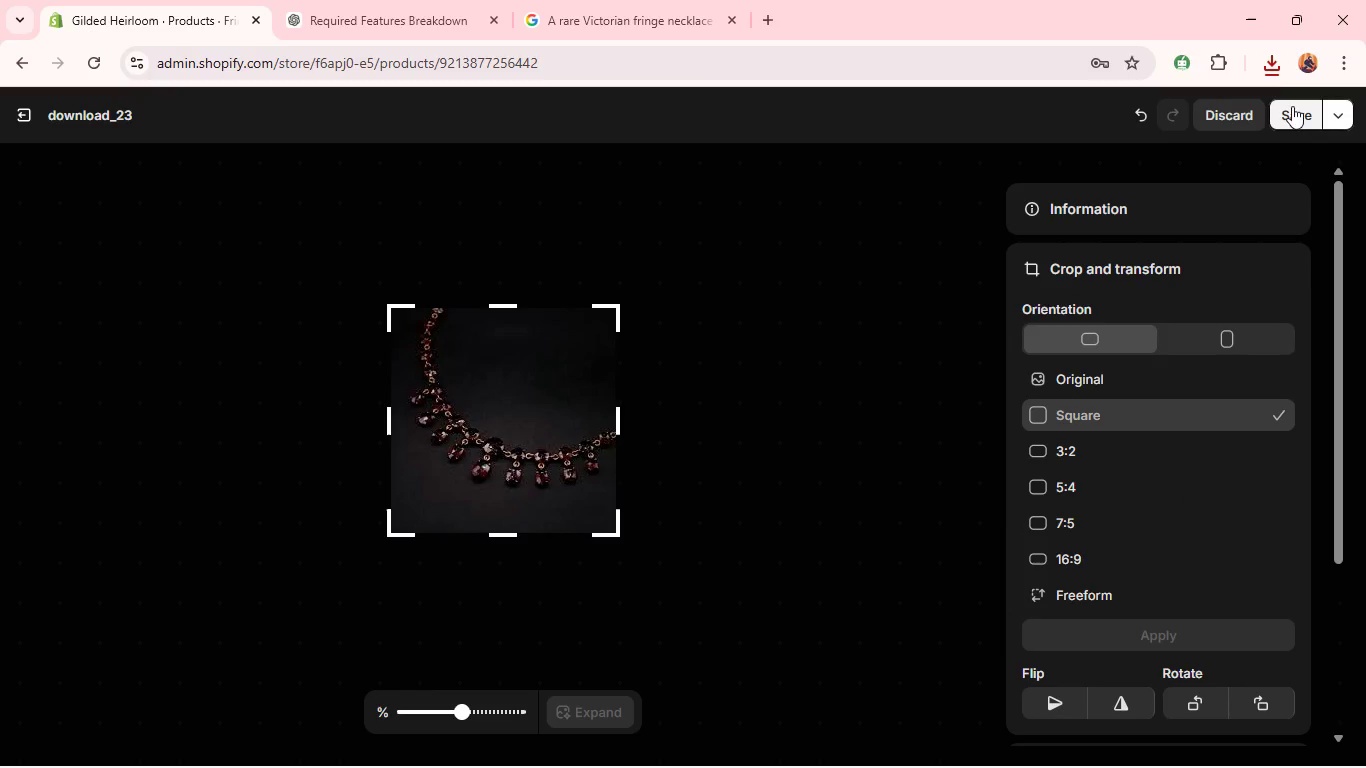 
left_click([1295, 120])
 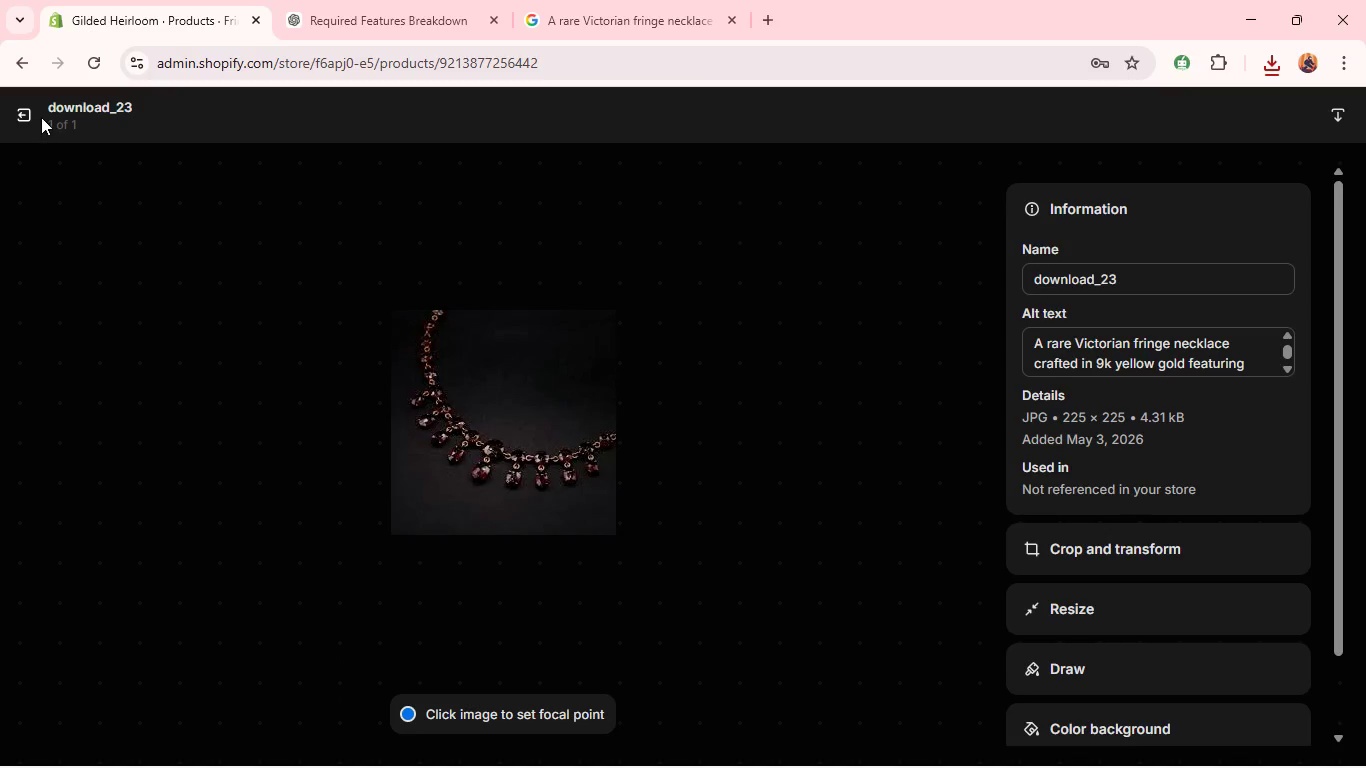 
left_click([24, 106])
 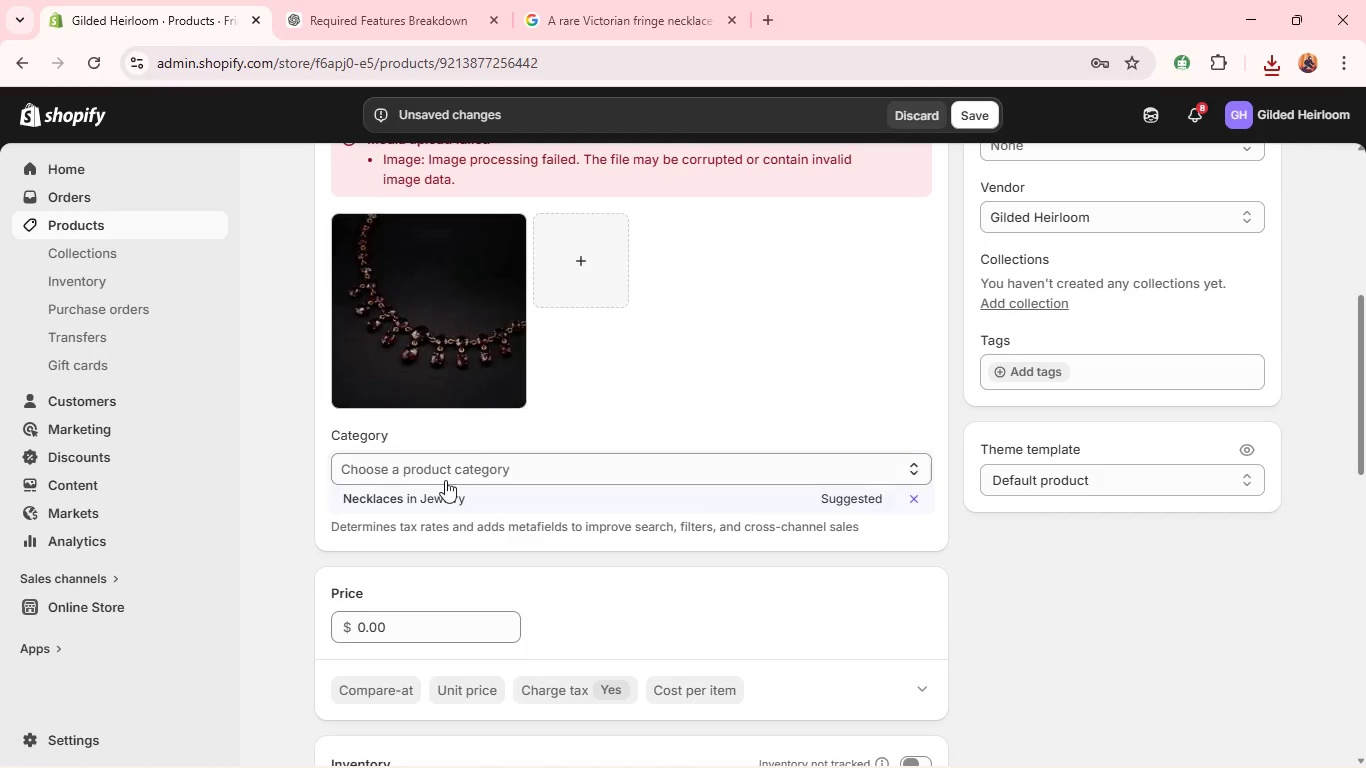 
left_click([429, 503])
 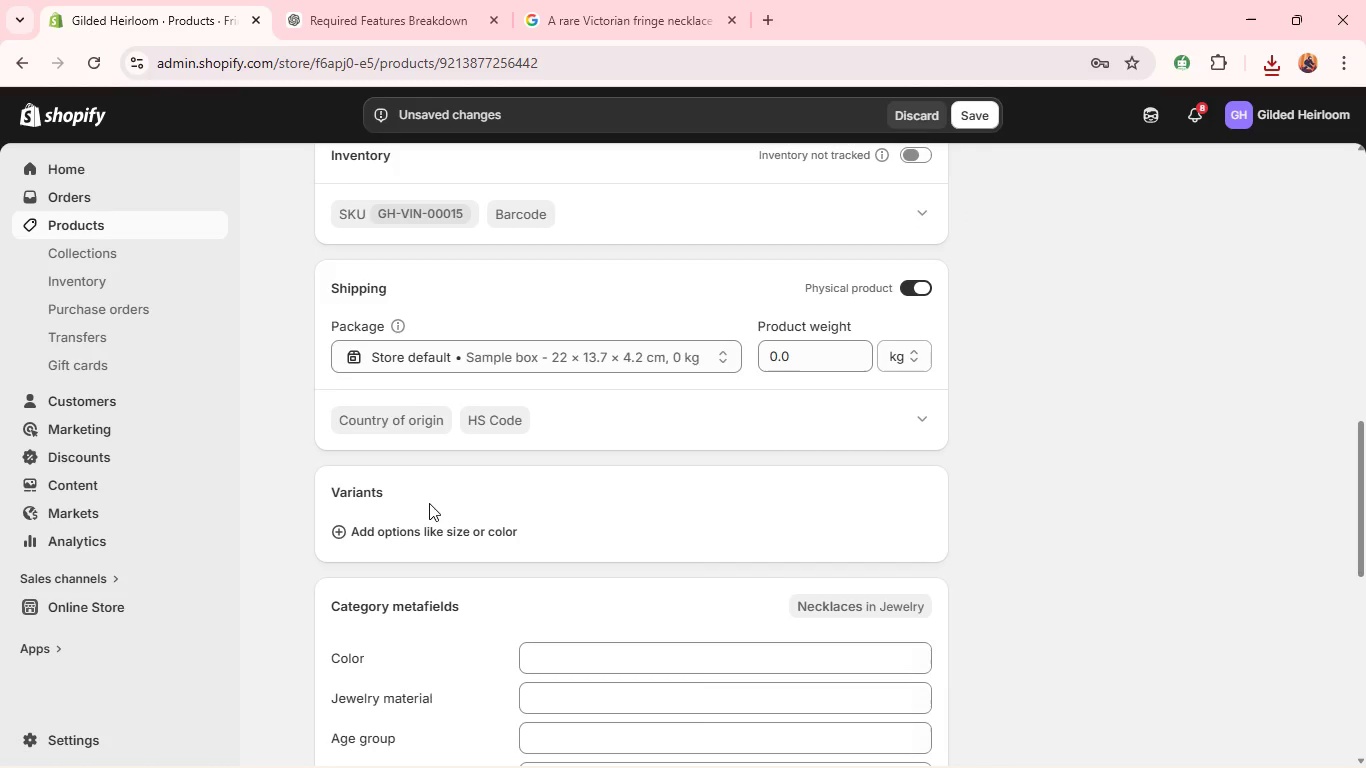 
left_click_drag(start_coordinate=[401, 543], to_coordinate=[403, 519])
 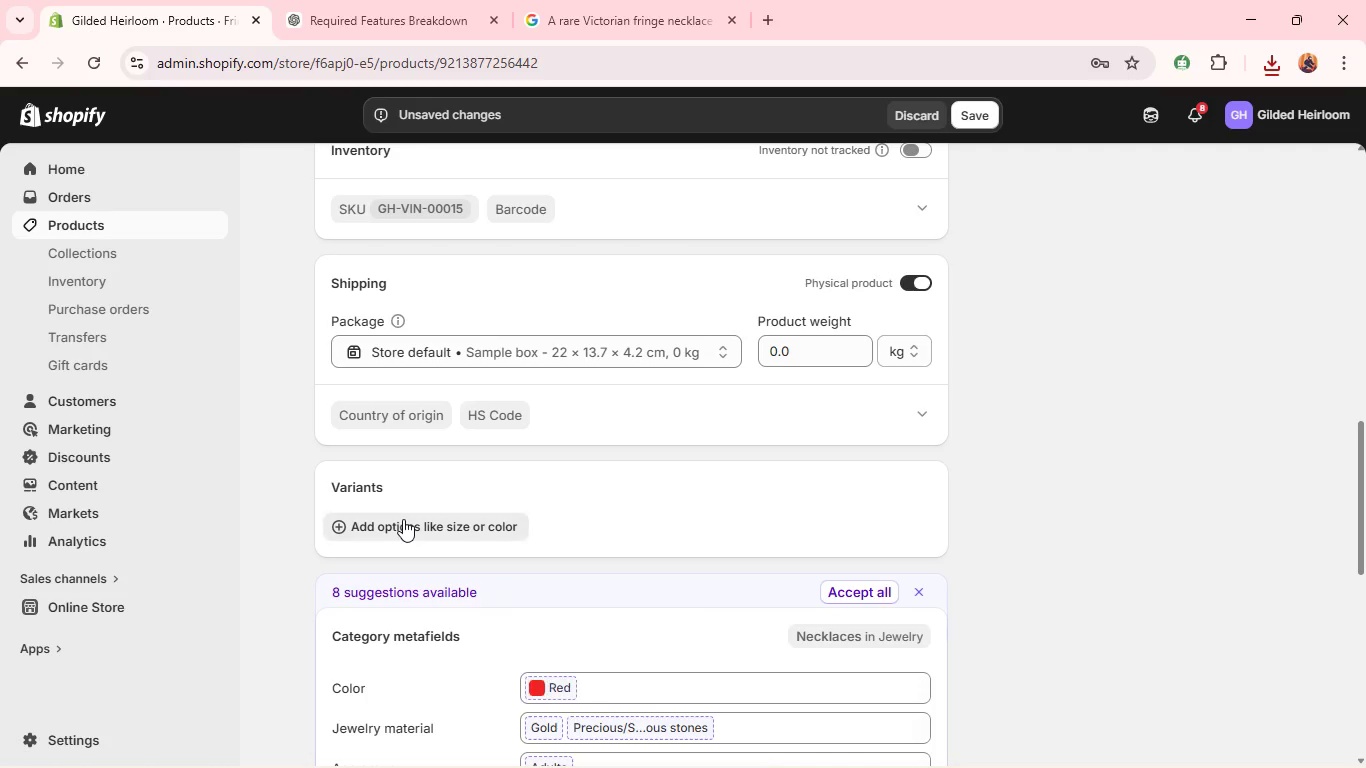 
left_click([403, 519])
 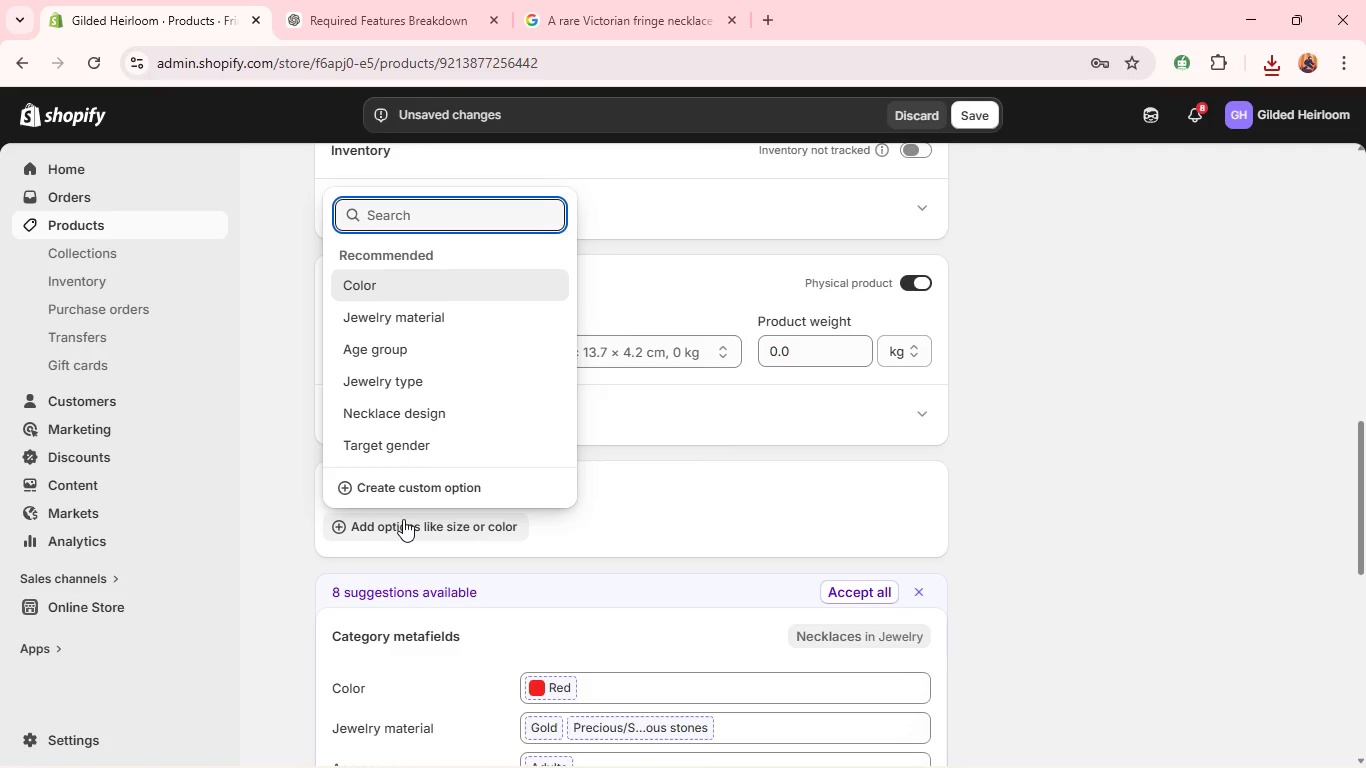 
wait(19.66)
 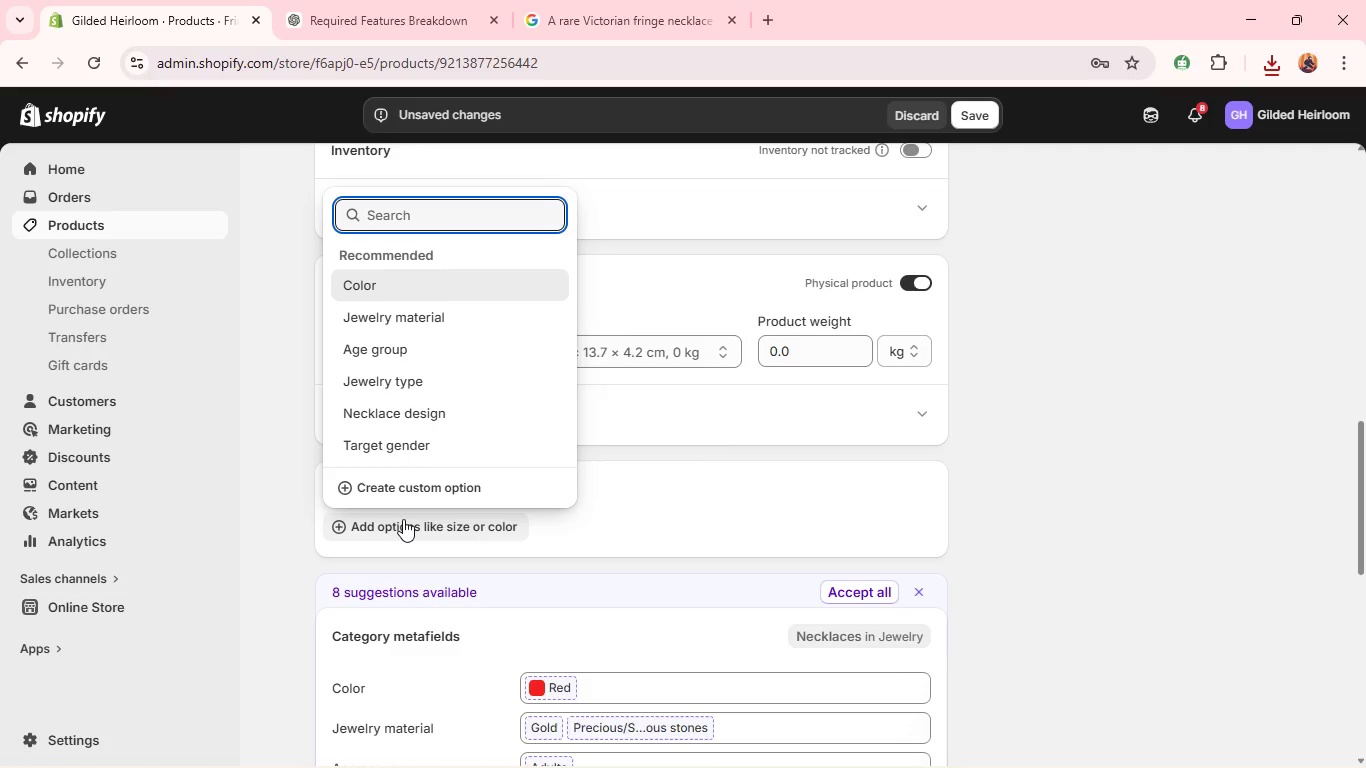 
type(Material)
 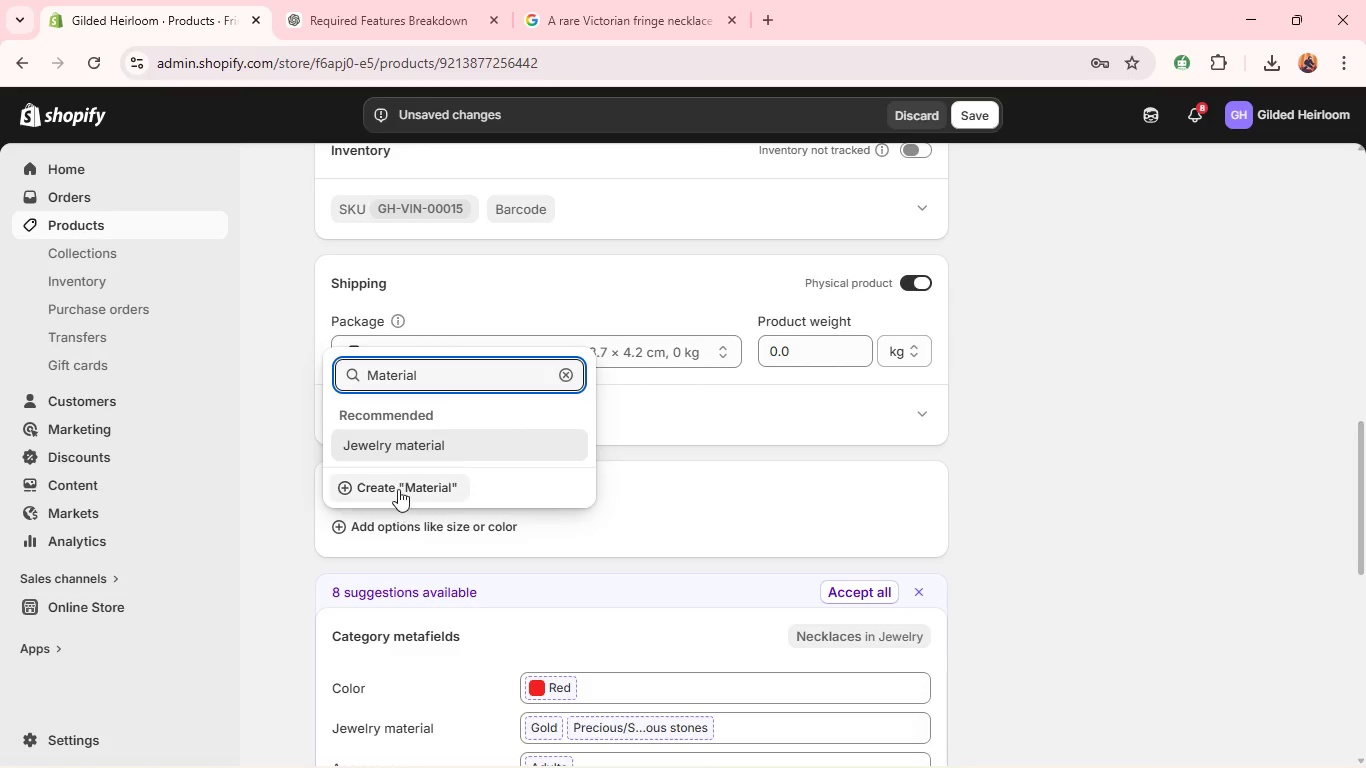 
left_click([398, 487])
 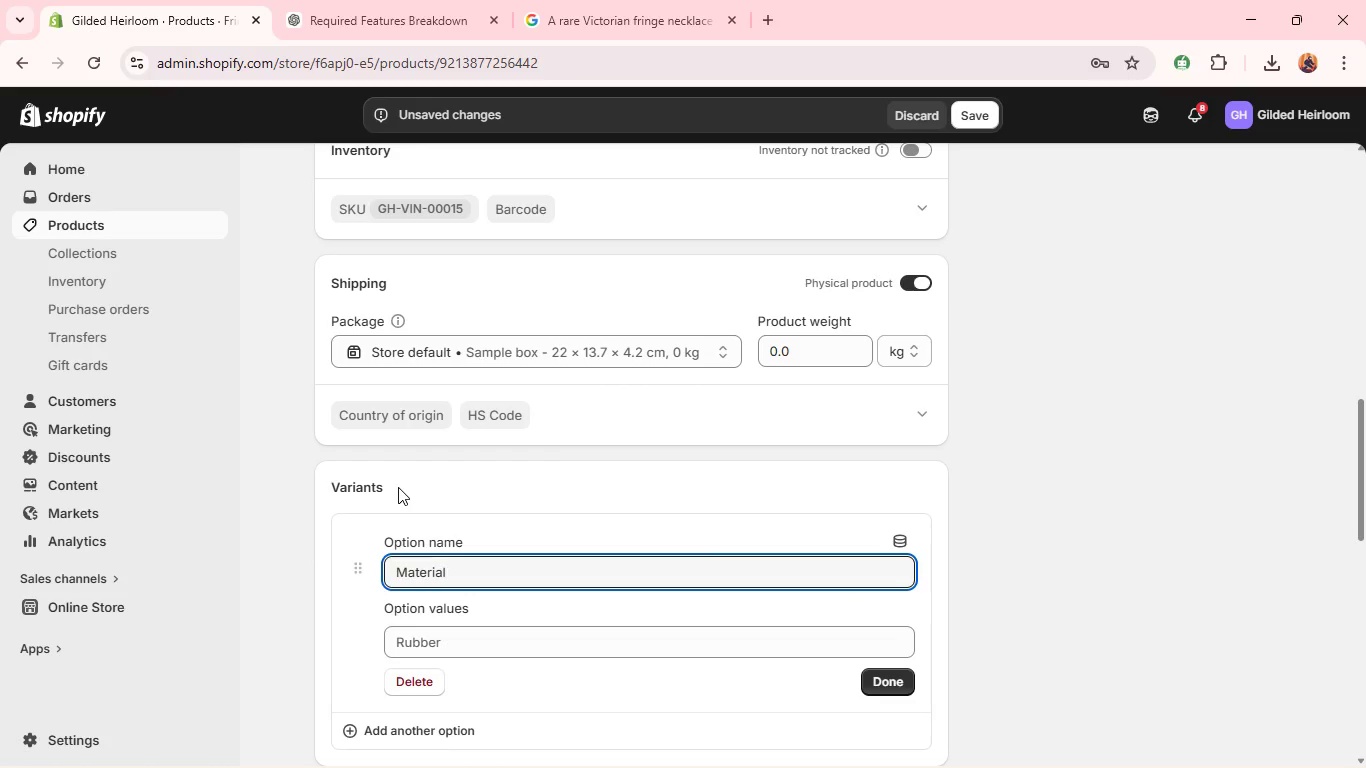 
wait(7.25)
 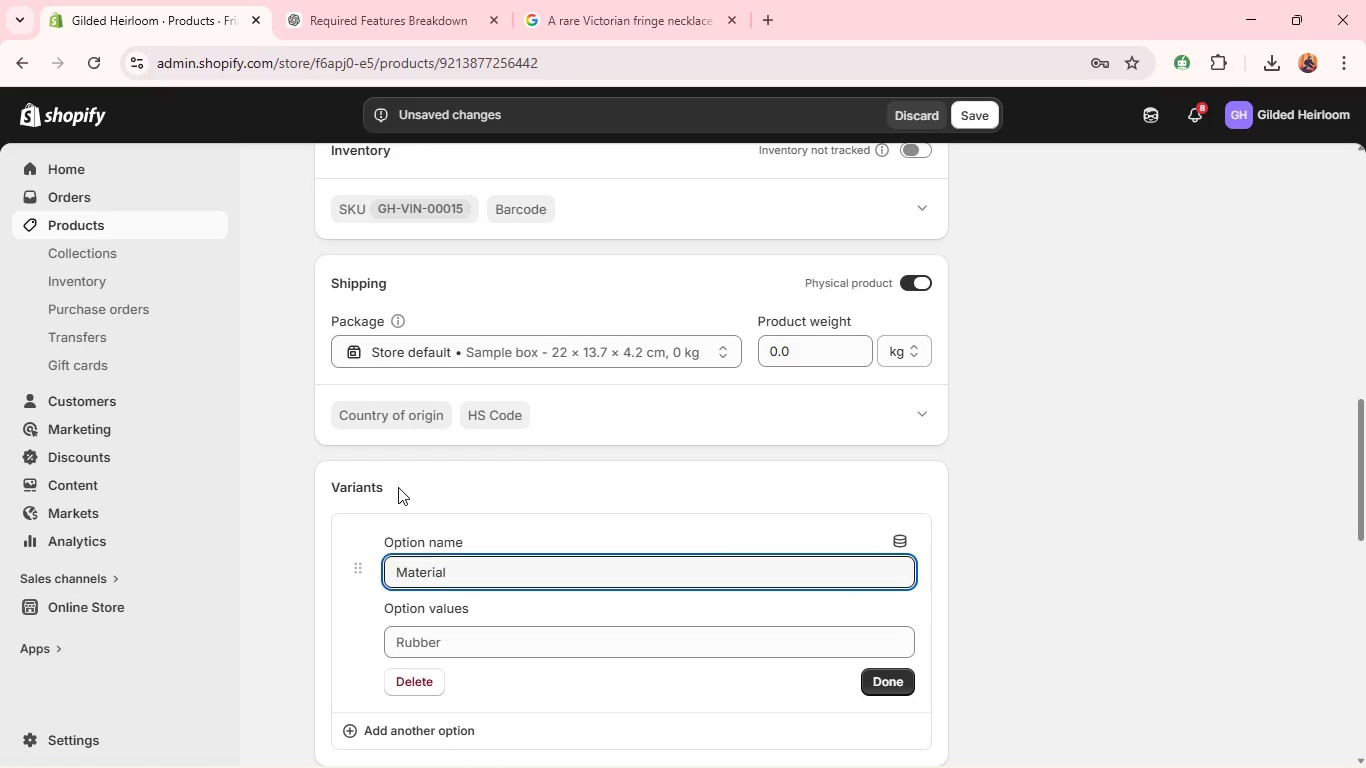 
left_click([510, 639])
 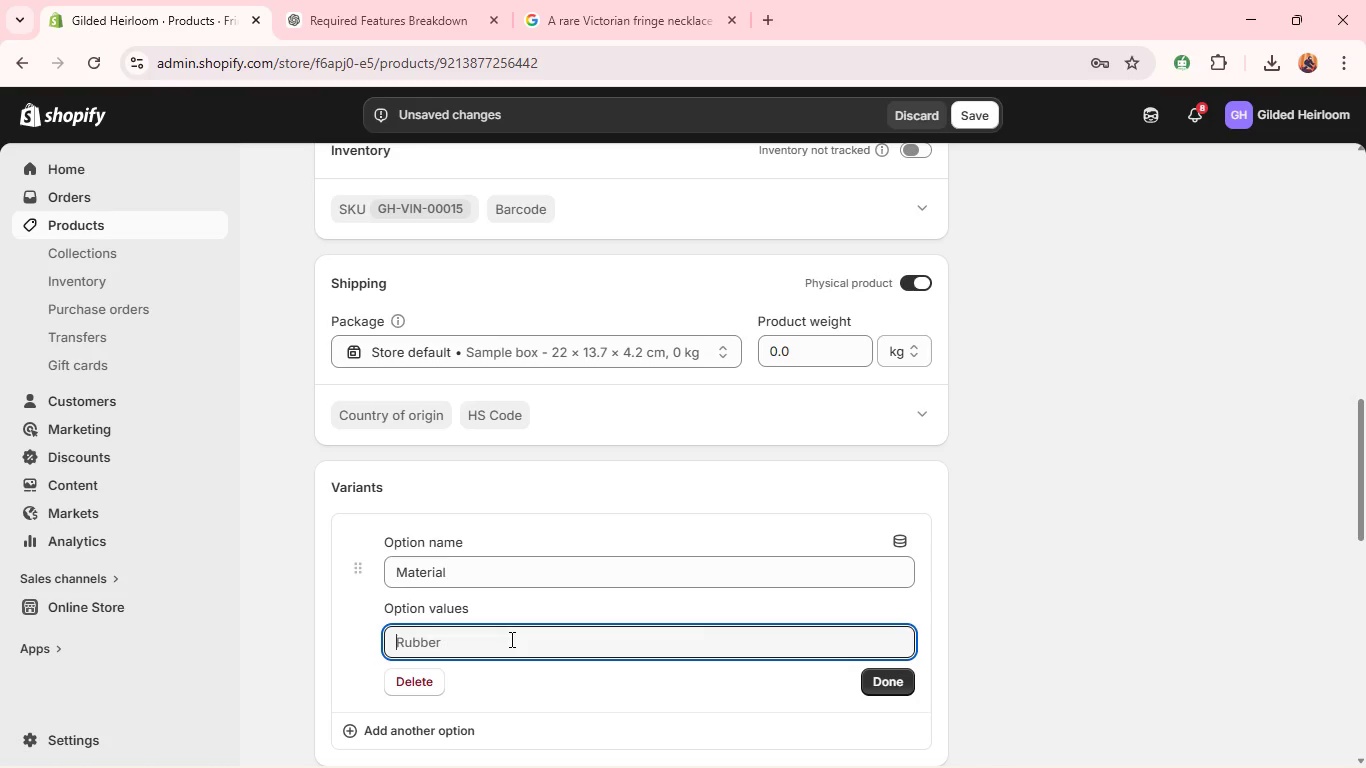 
hold_key(key=ShiftLeft, duration=0.92)
 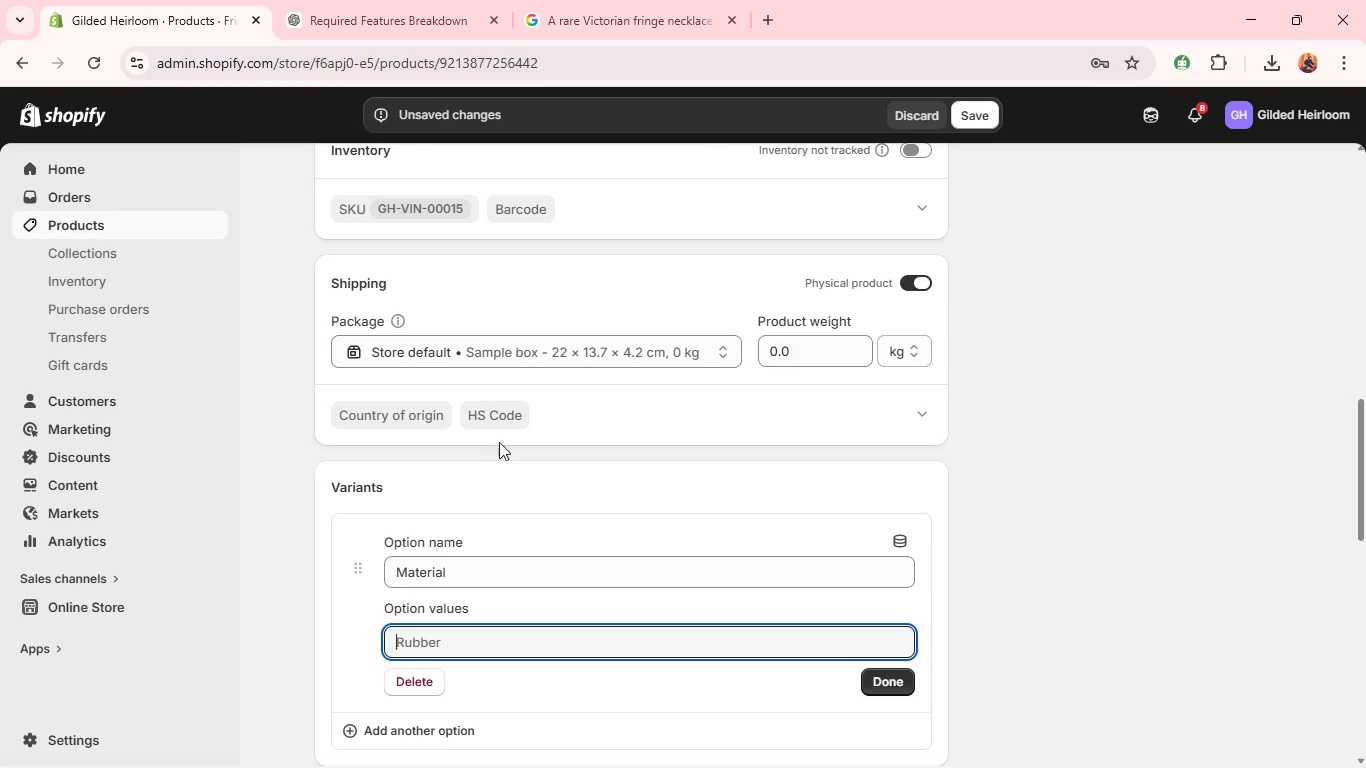 
wait(12.02)
 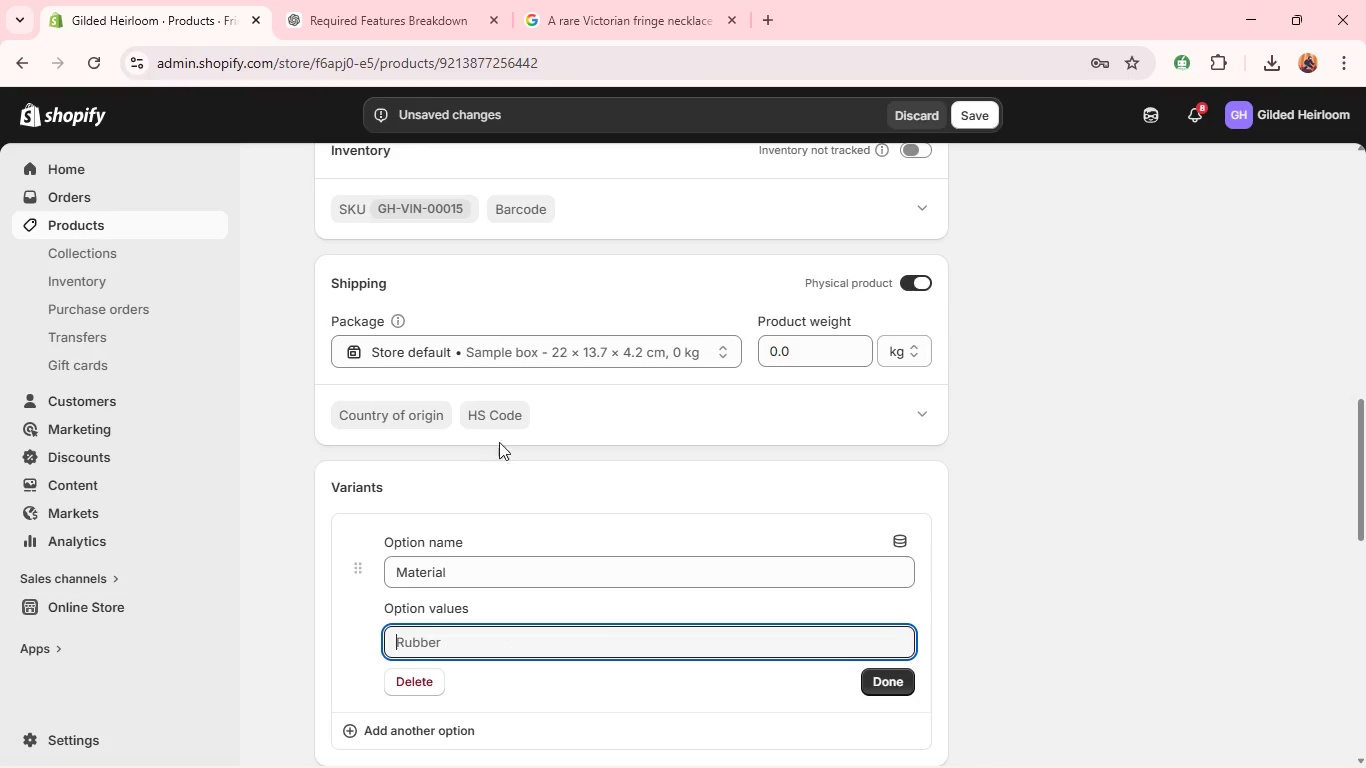 
type(9k Yellow Gold)
 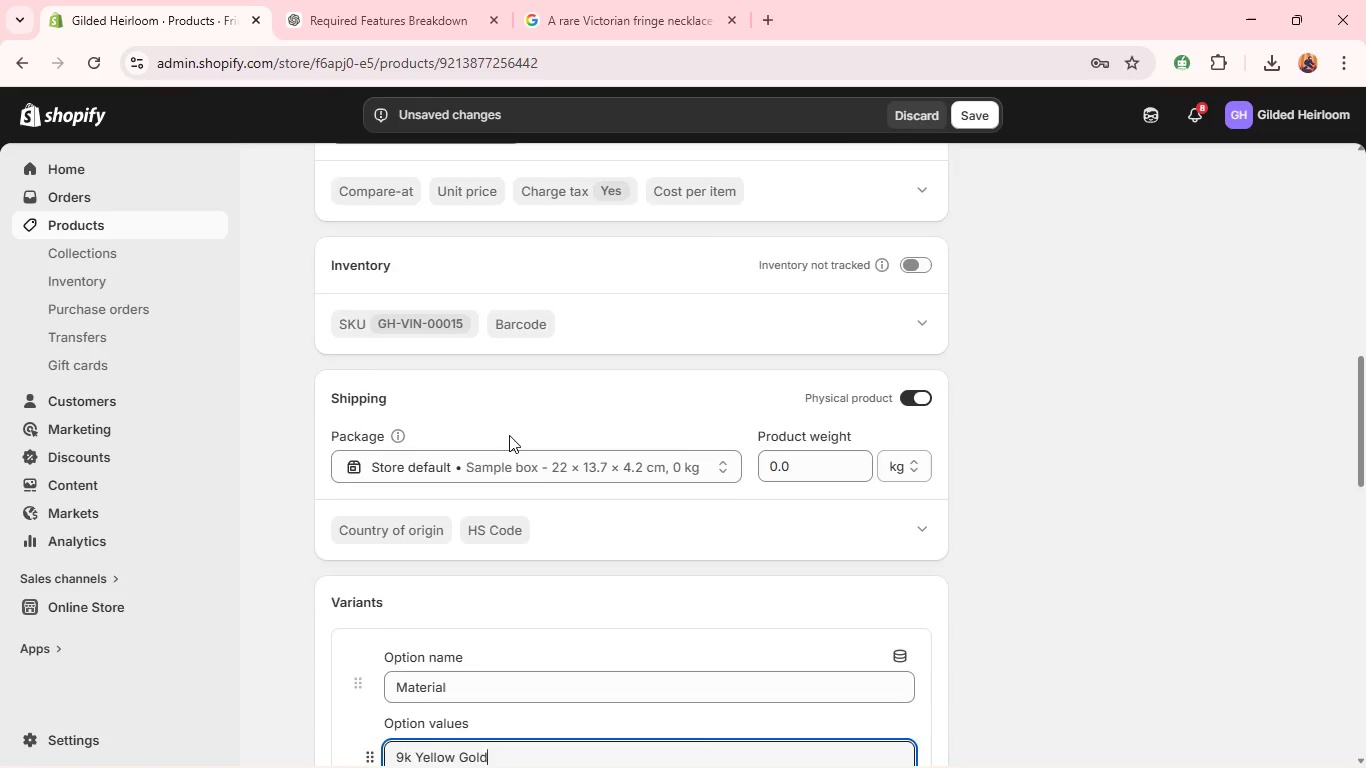 
left_click([889, 663])
 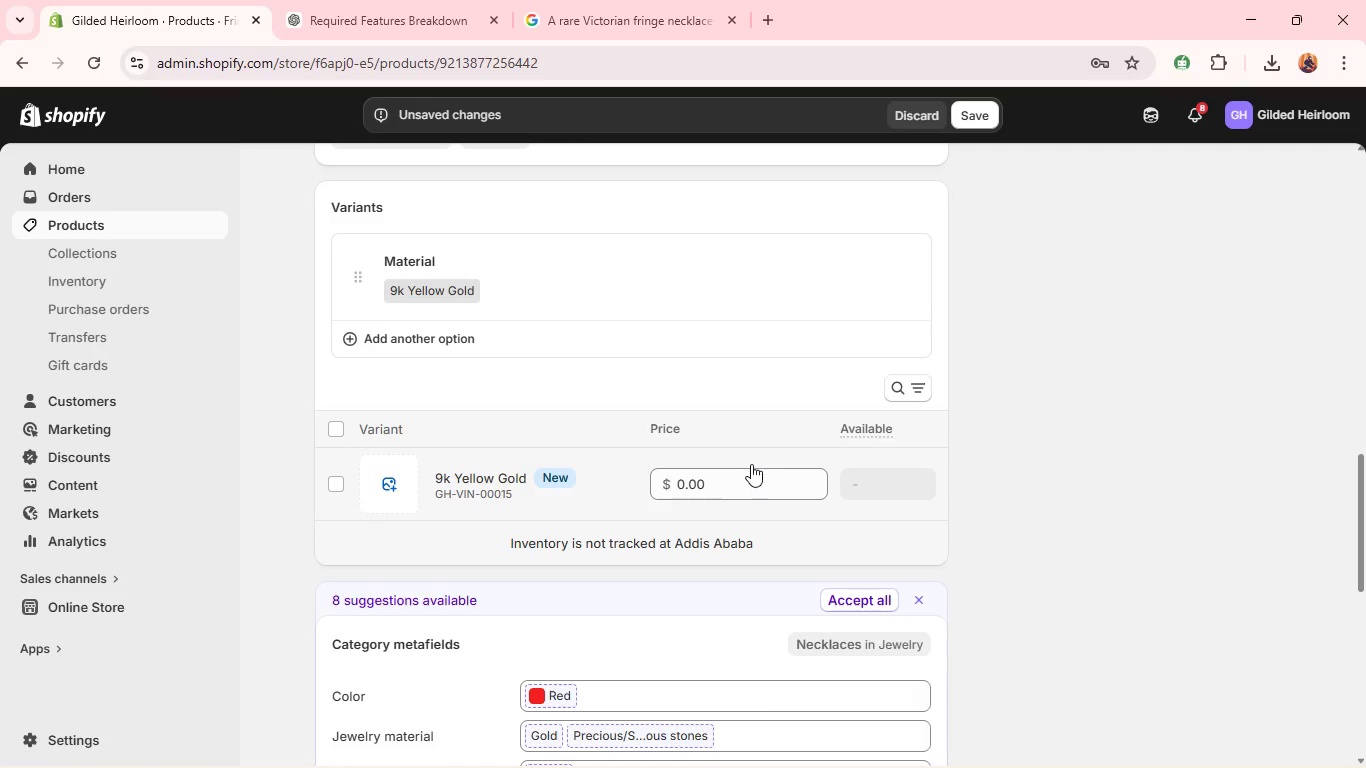 
left_click([743, 466])
 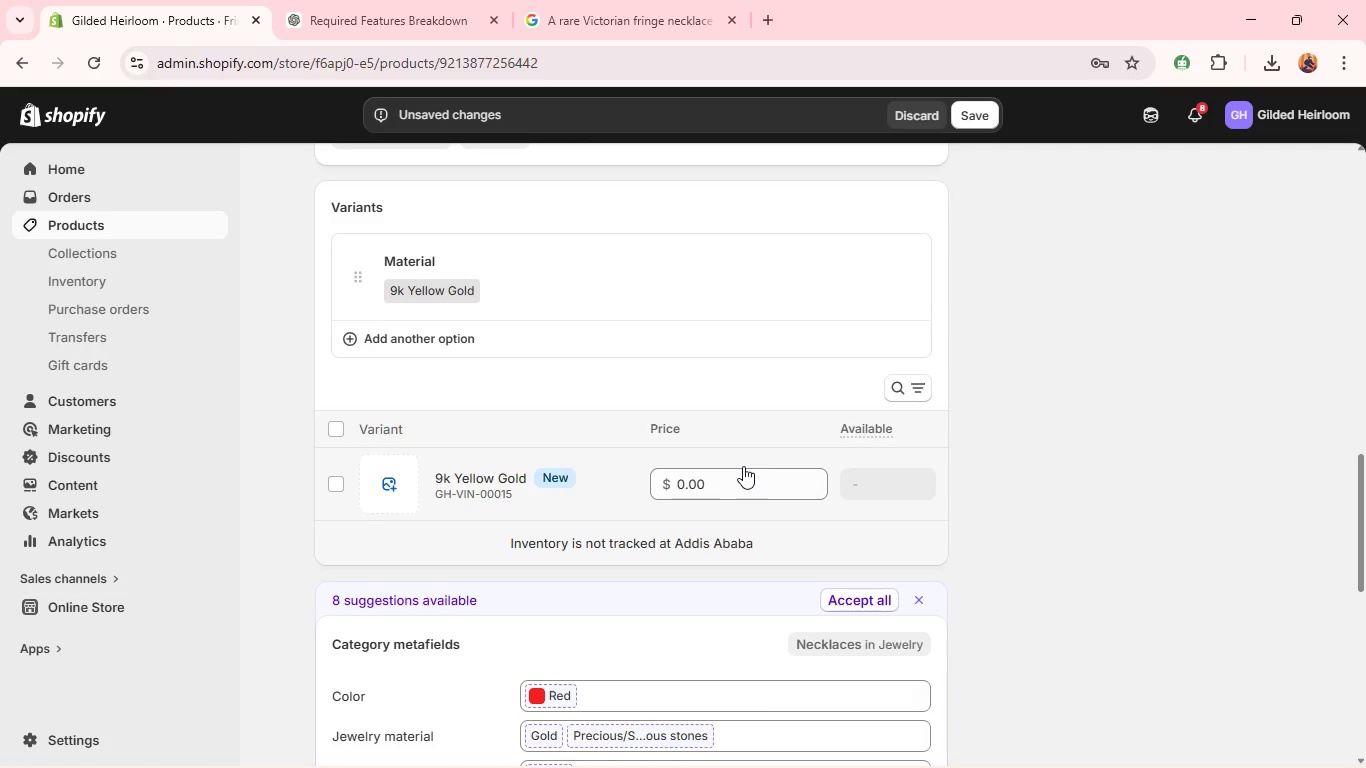 
type(28)
 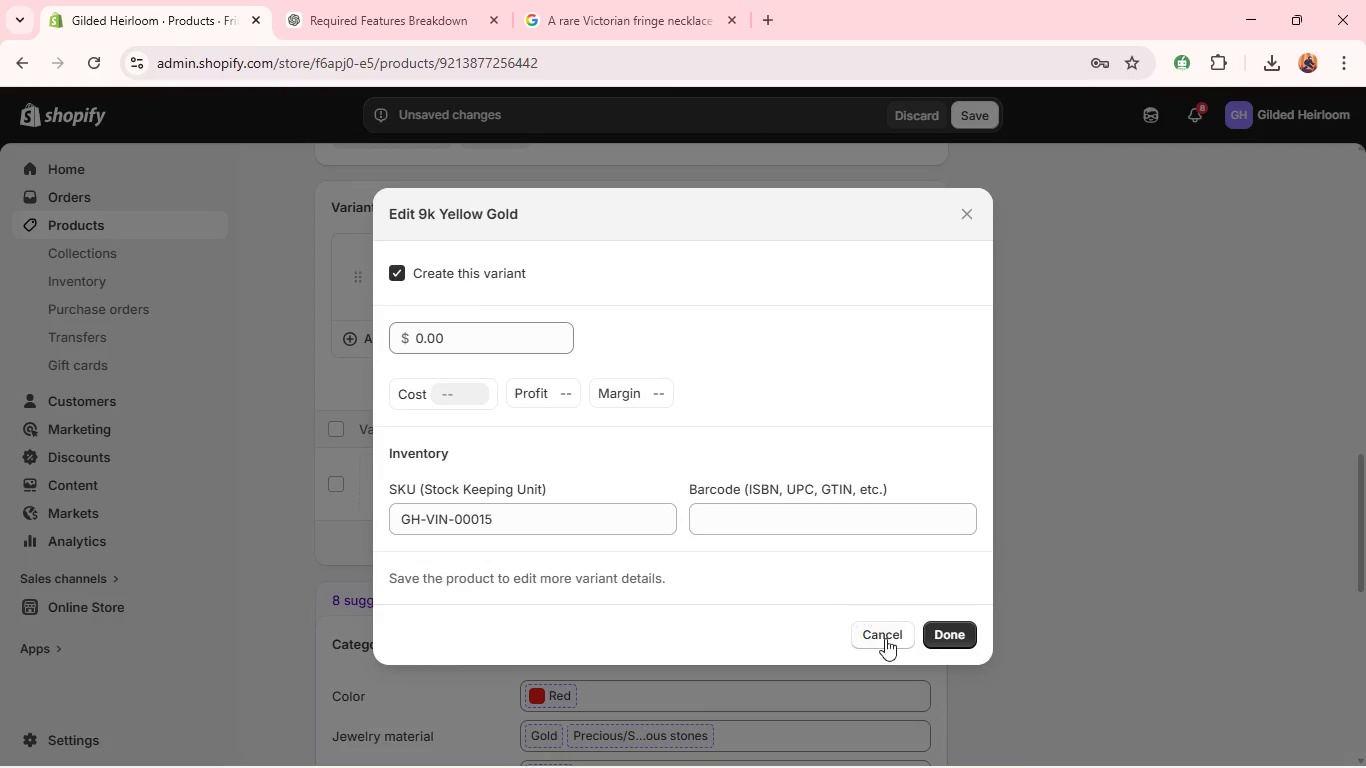 
left_click([888, 645])
 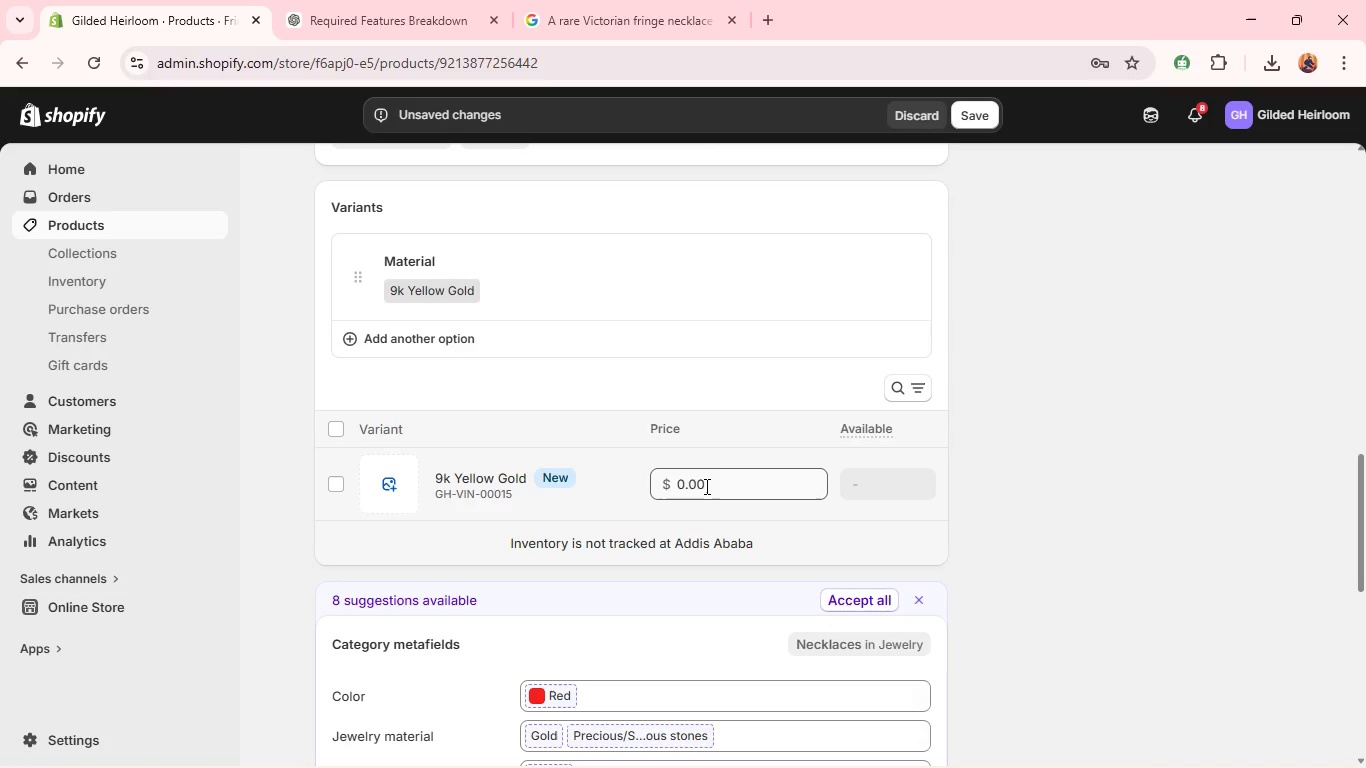 
left_click([697, 486])
 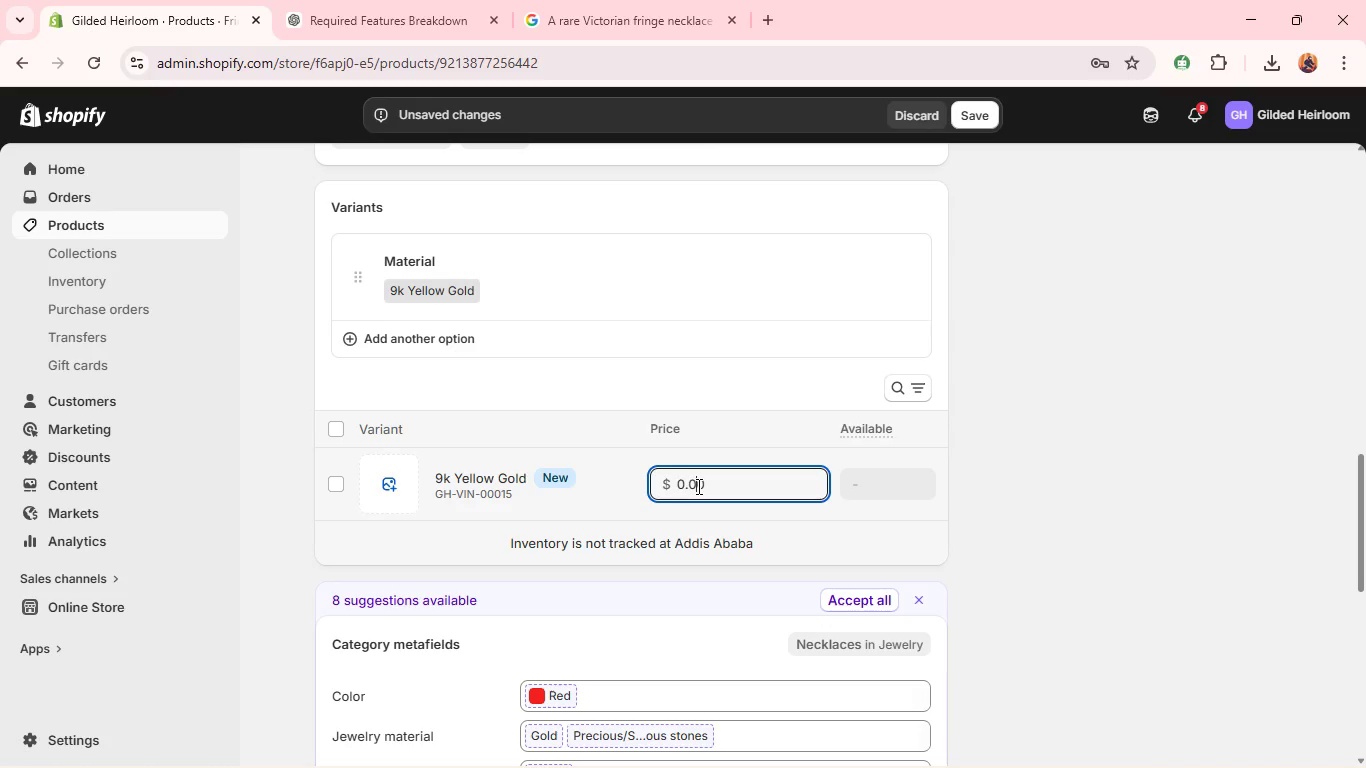 
type(2800)
 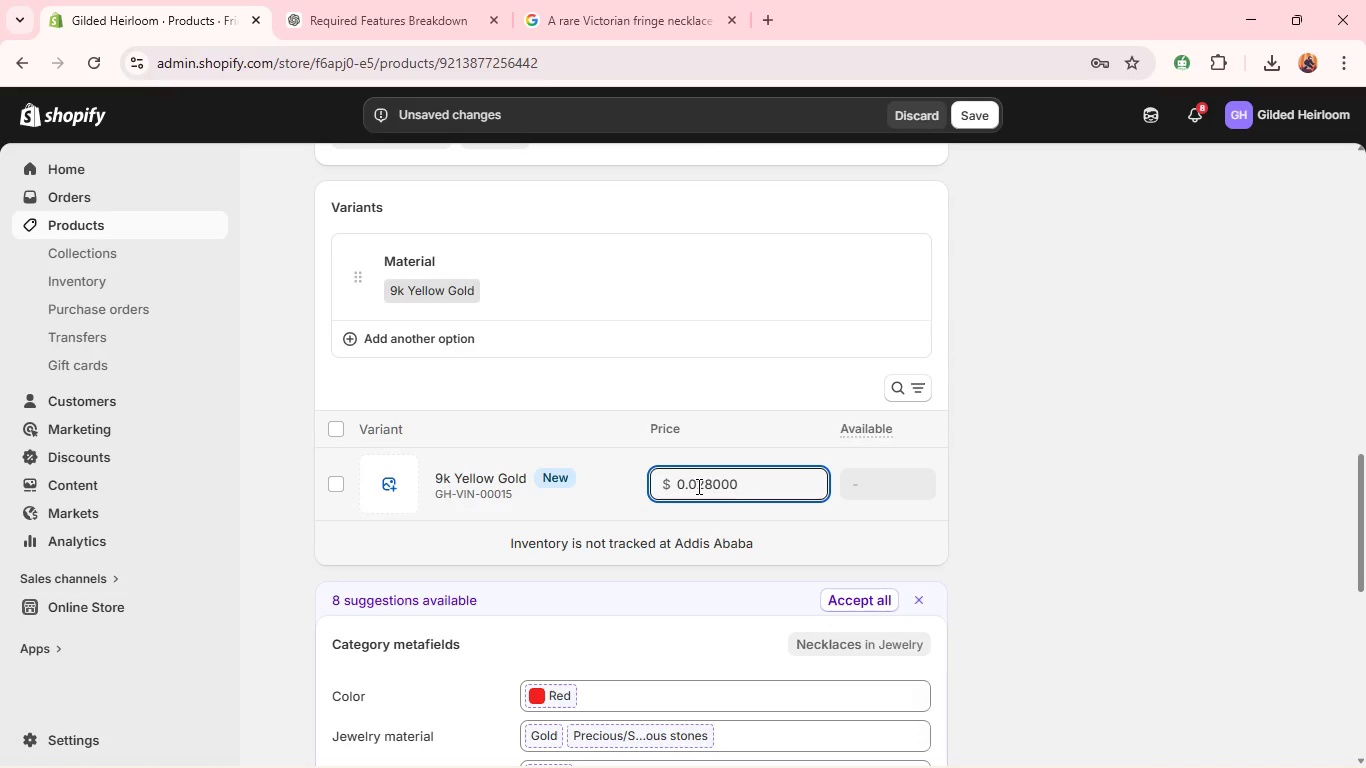 
key(Control+A)
 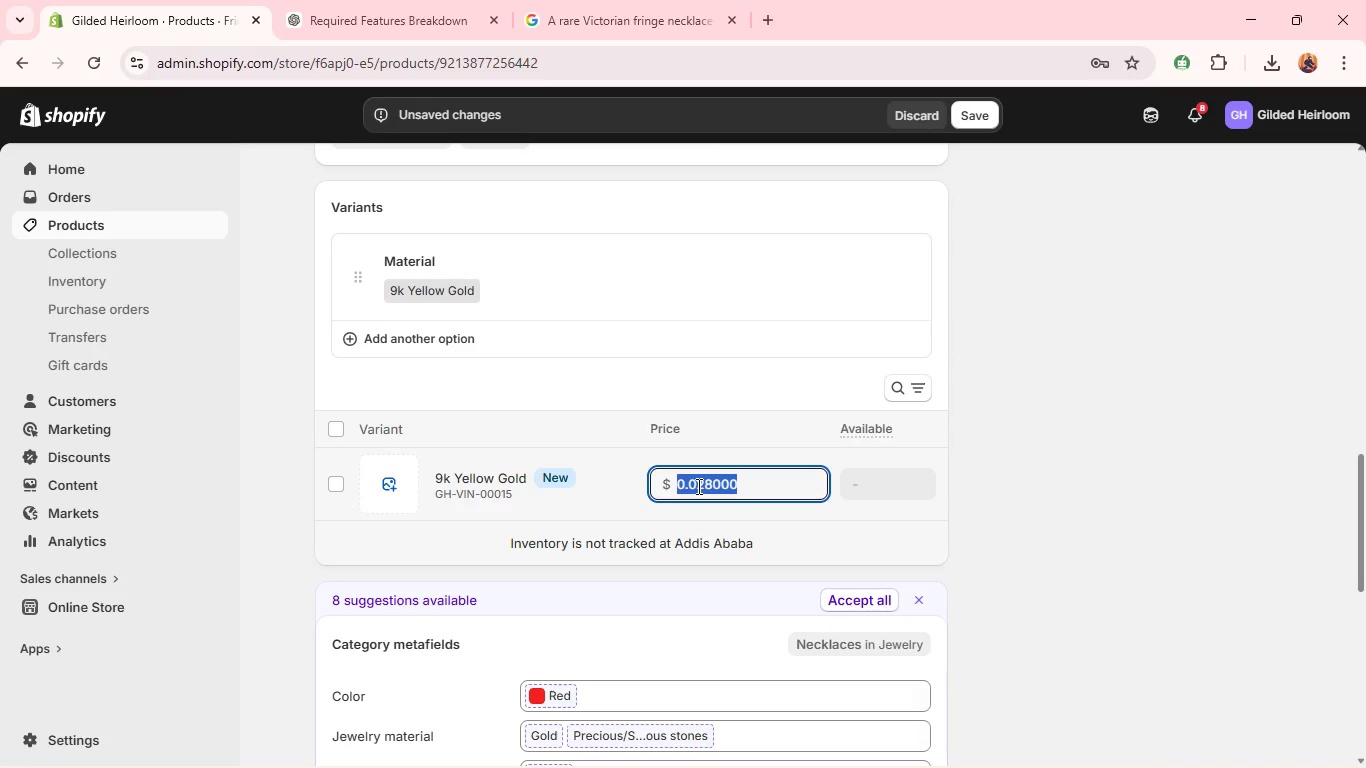 
type(2800)
 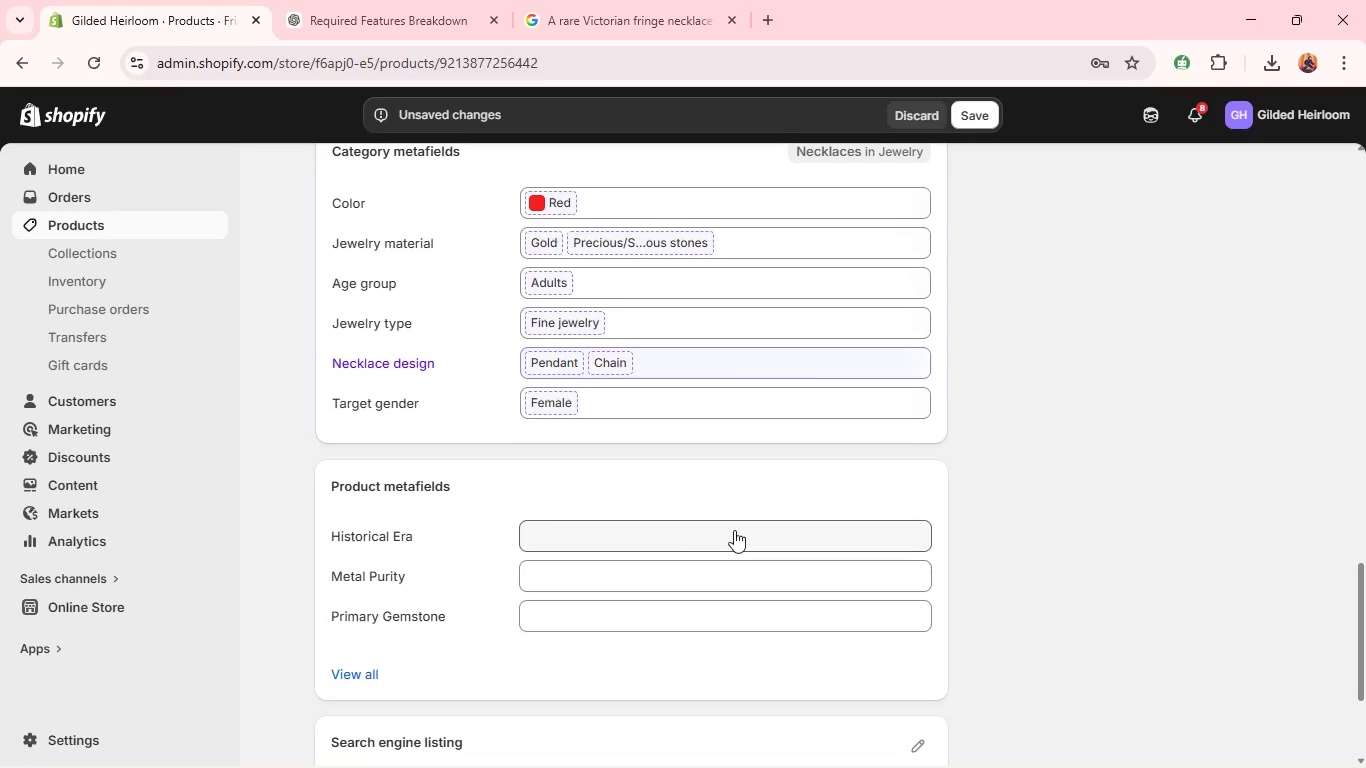 
left_click([704, 534])
 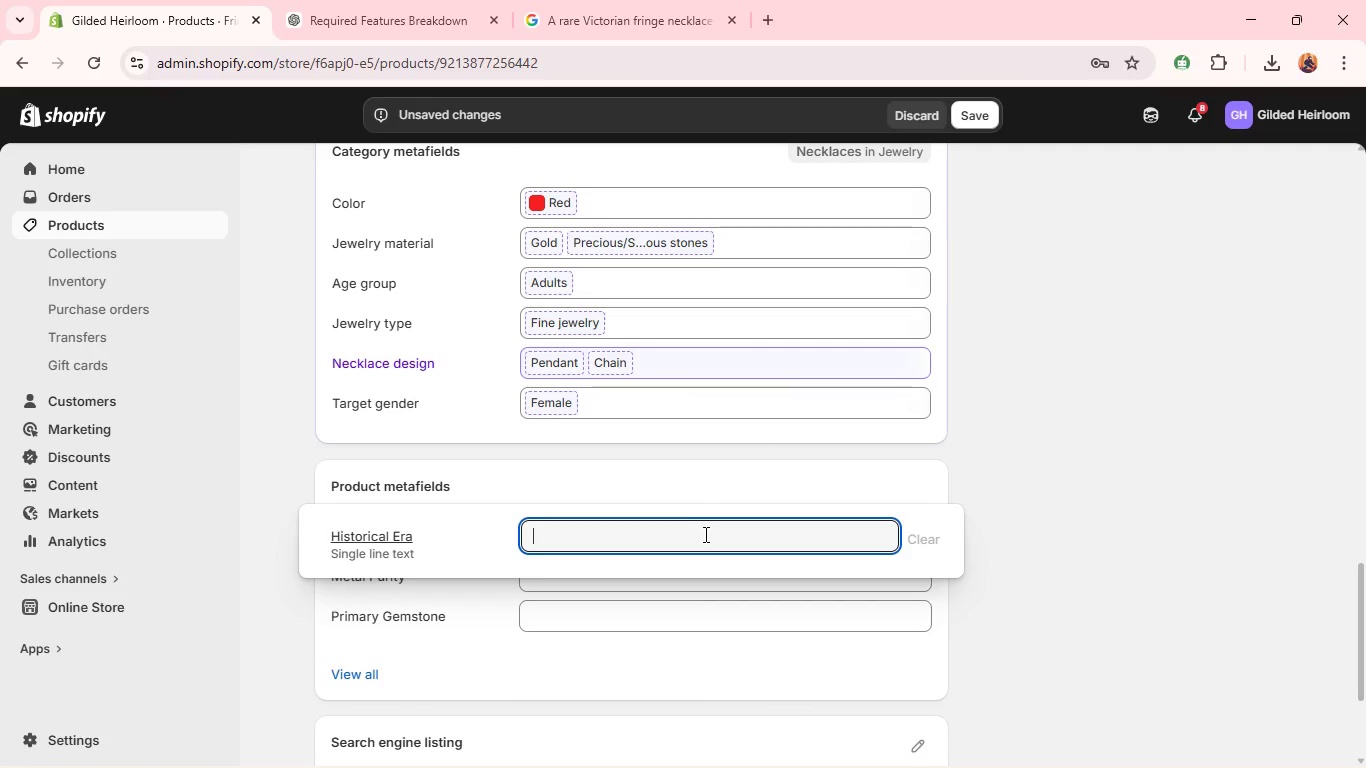 
wait(8.91)
 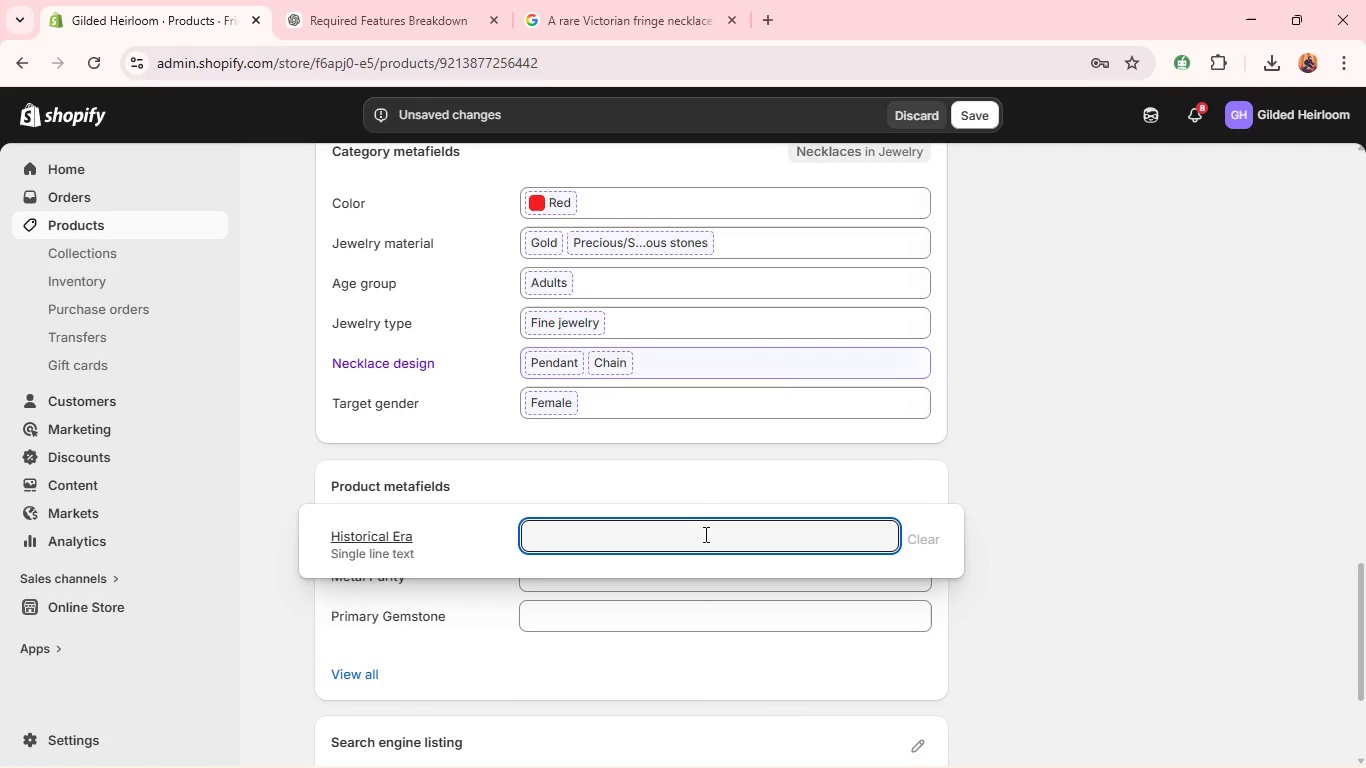 
type(Victorian )
 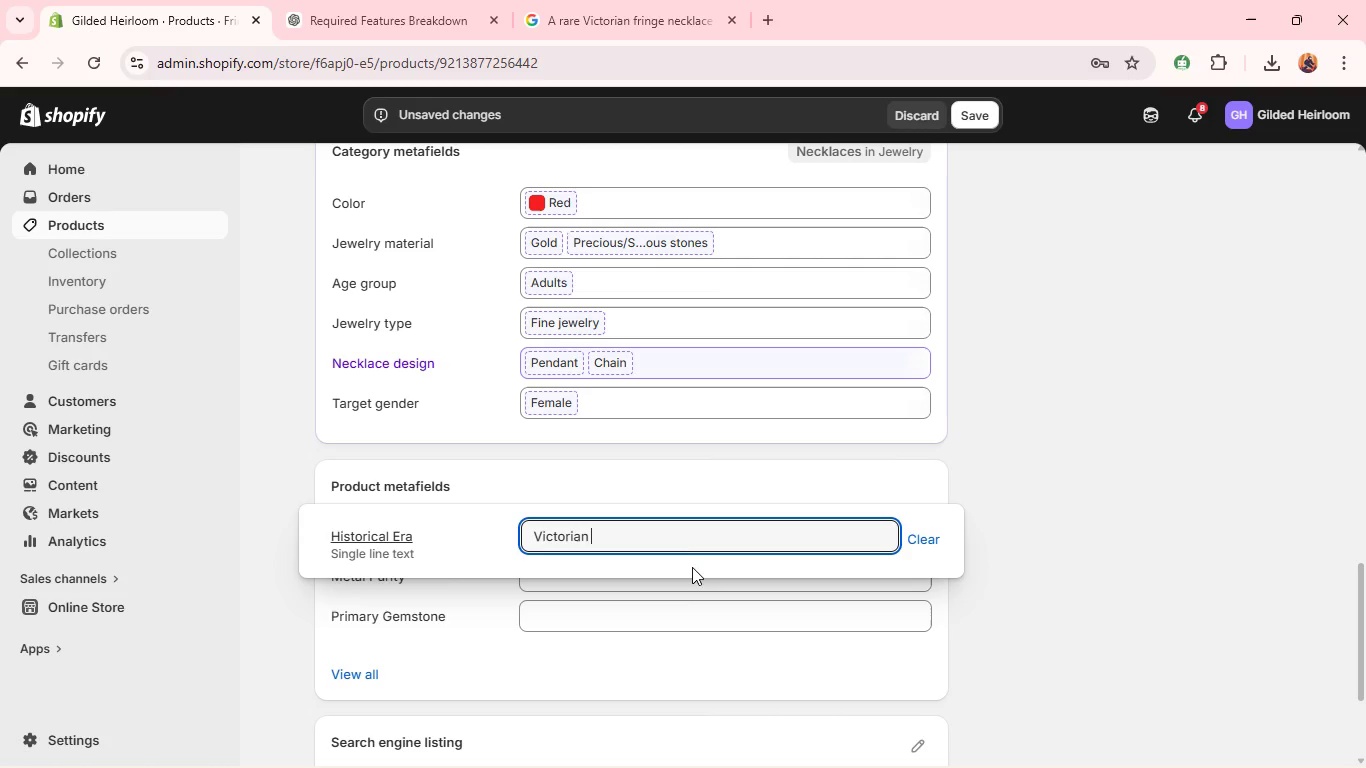 
left_click([693, 585])
 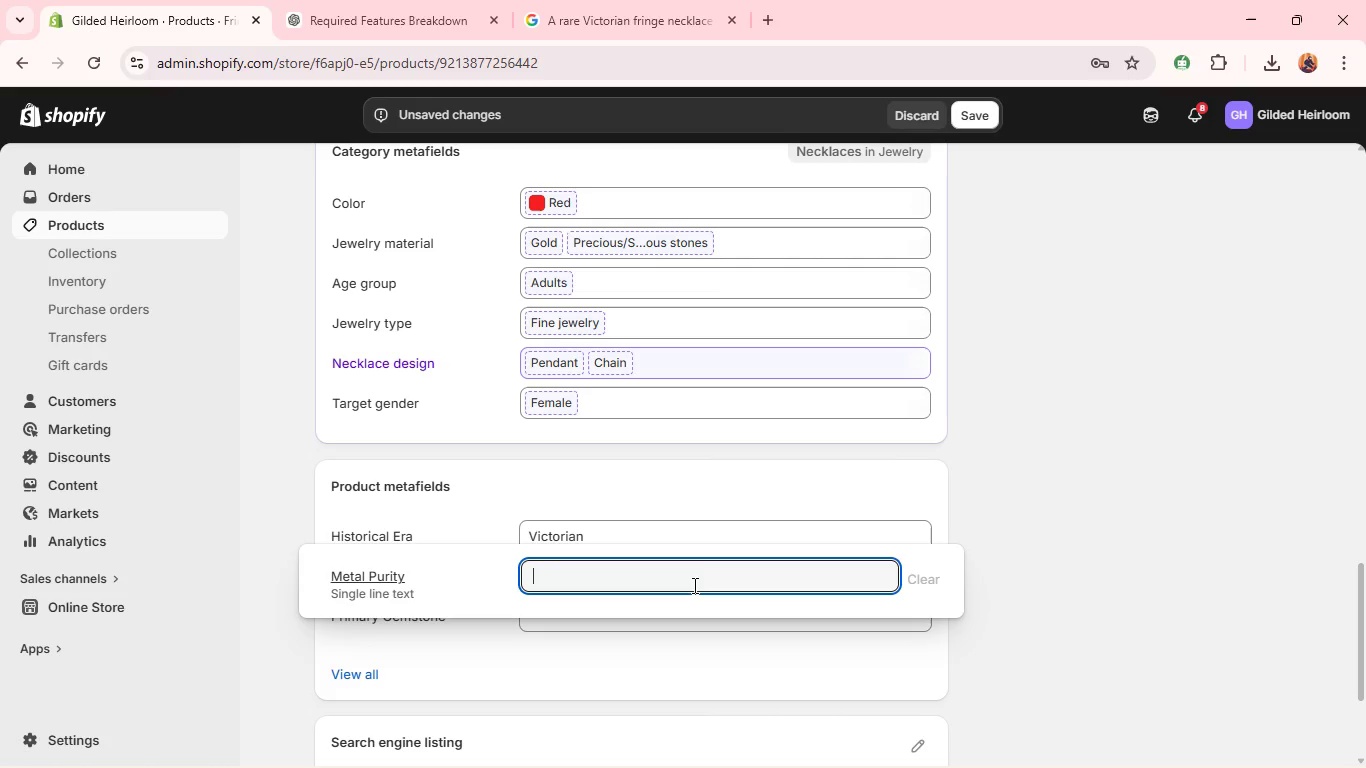 
type(9k Yellow Gold)
 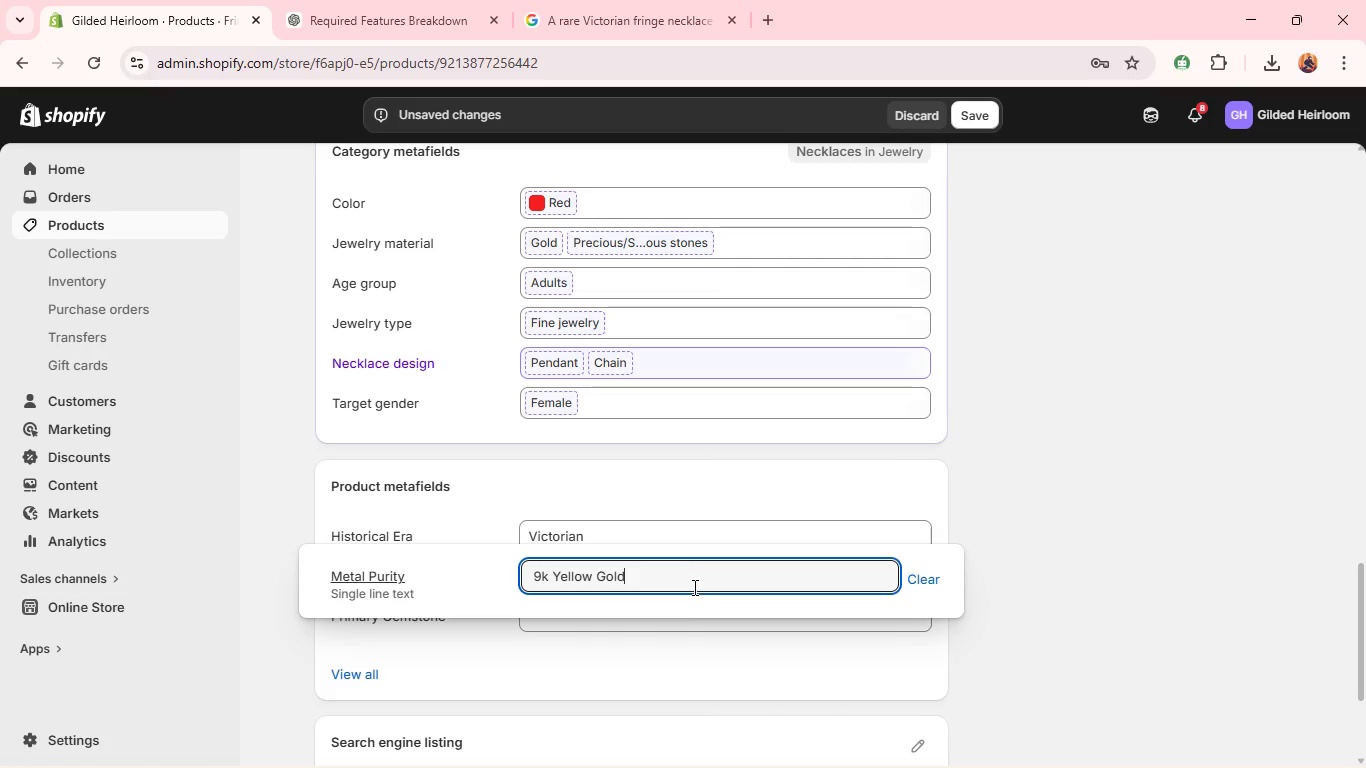 
left_click([653, 629])
 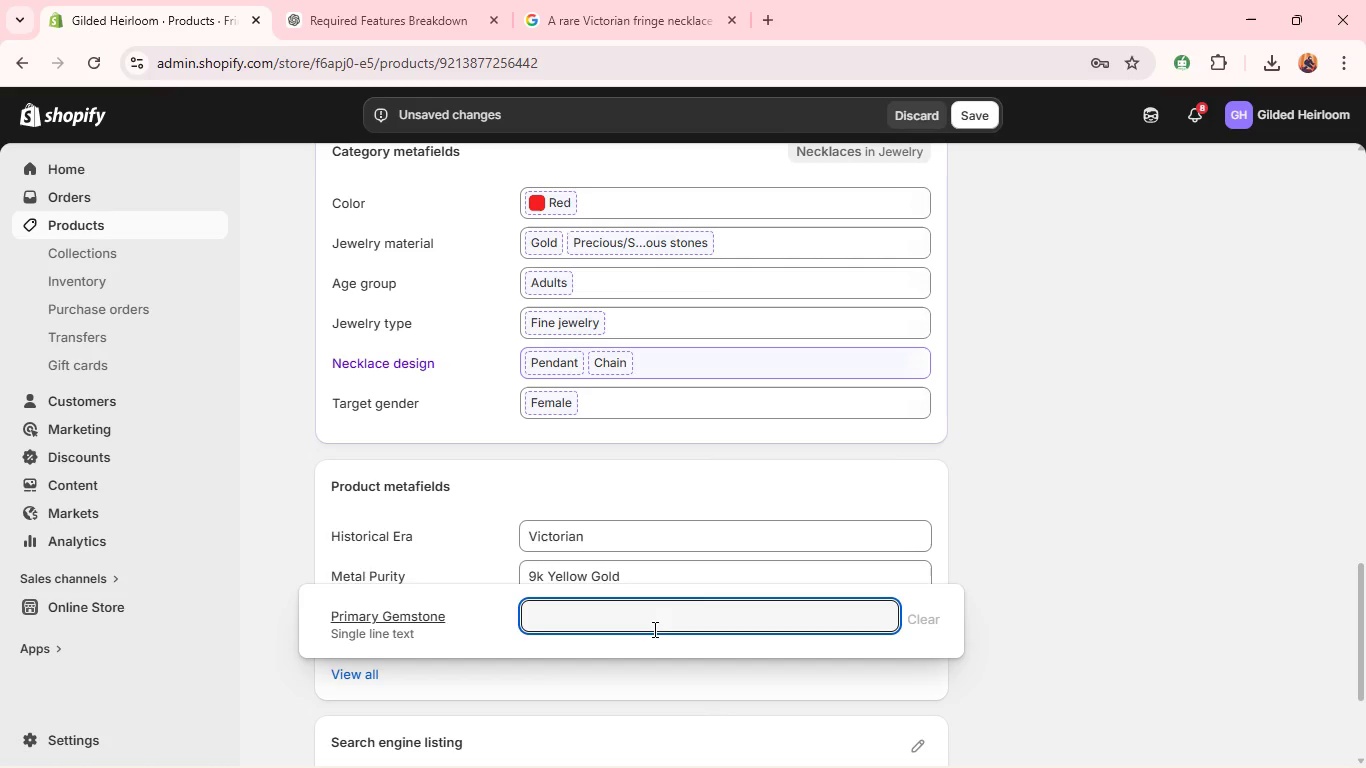 
type(Garnet)
 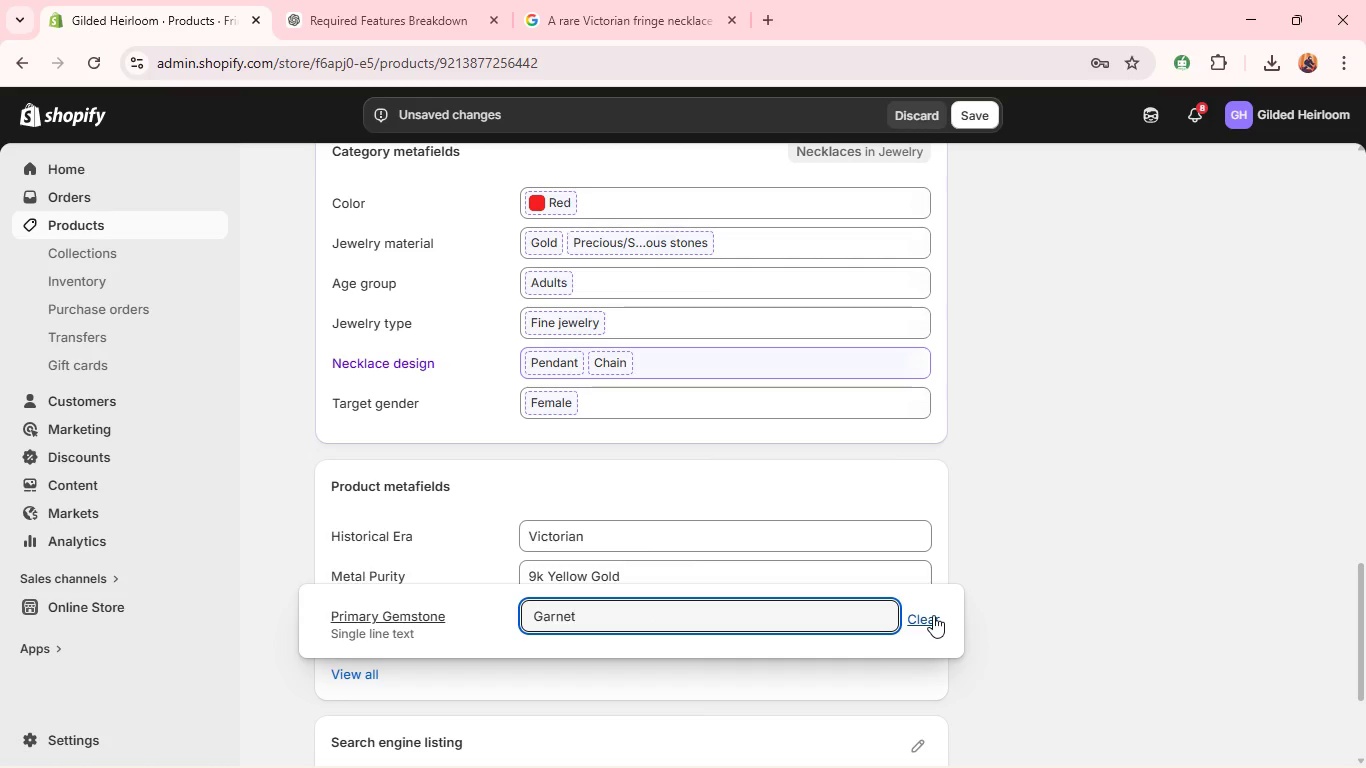 
left_click([1060, 528])
 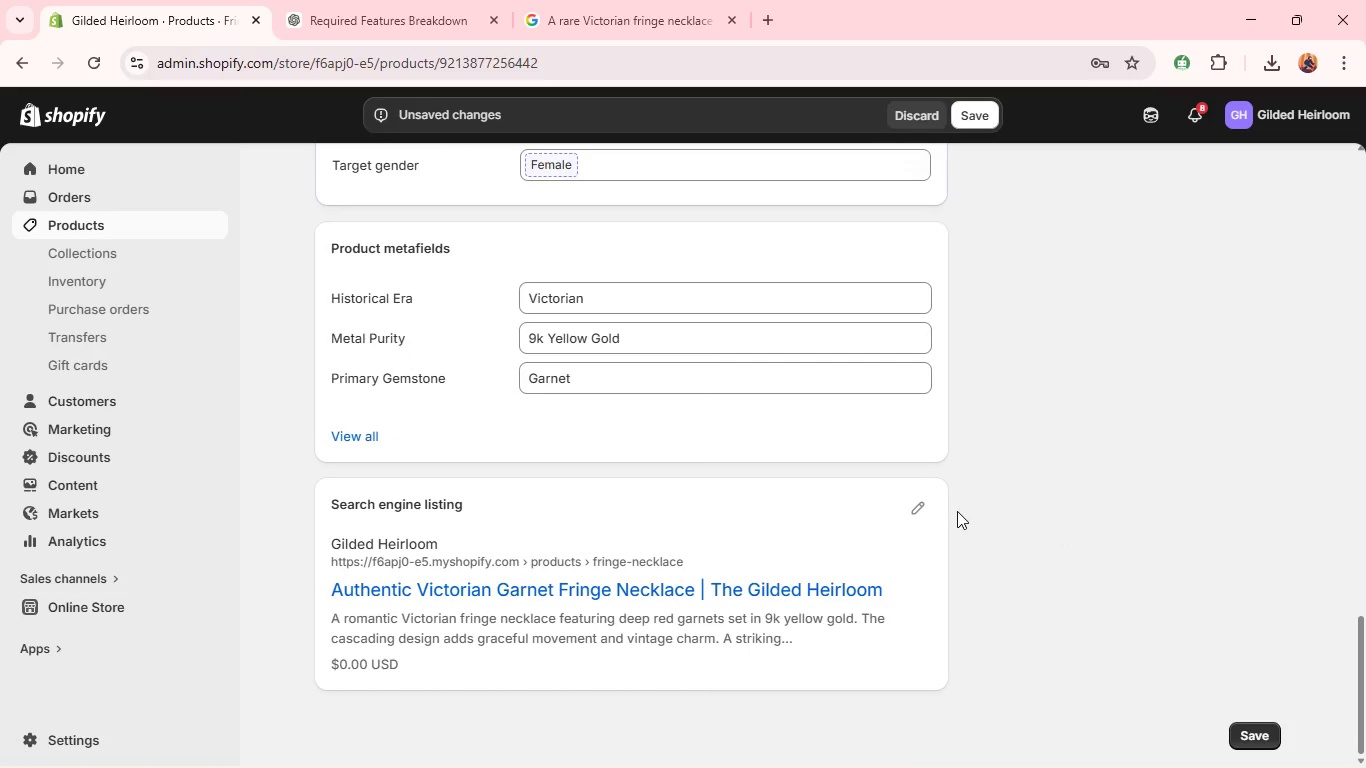 
left_click([906, 504])
 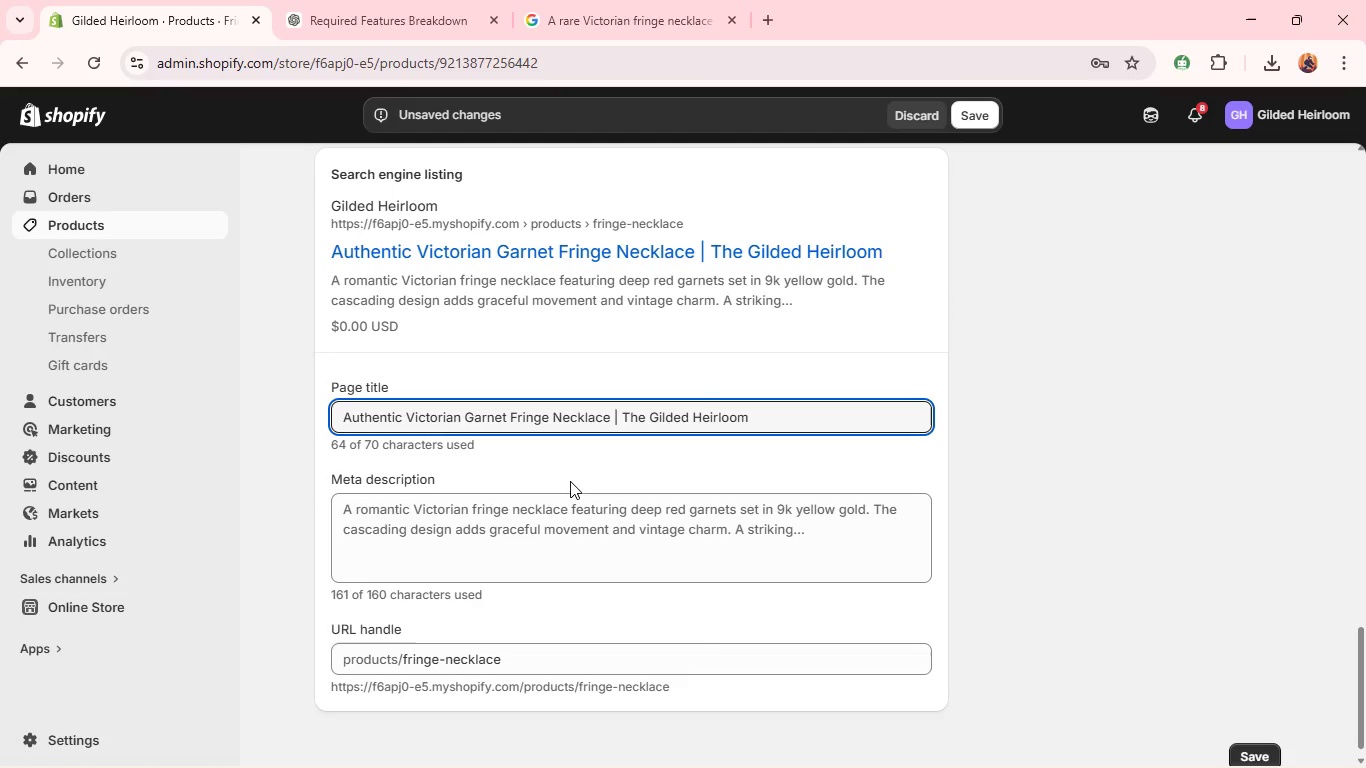 
wait(33.95)
 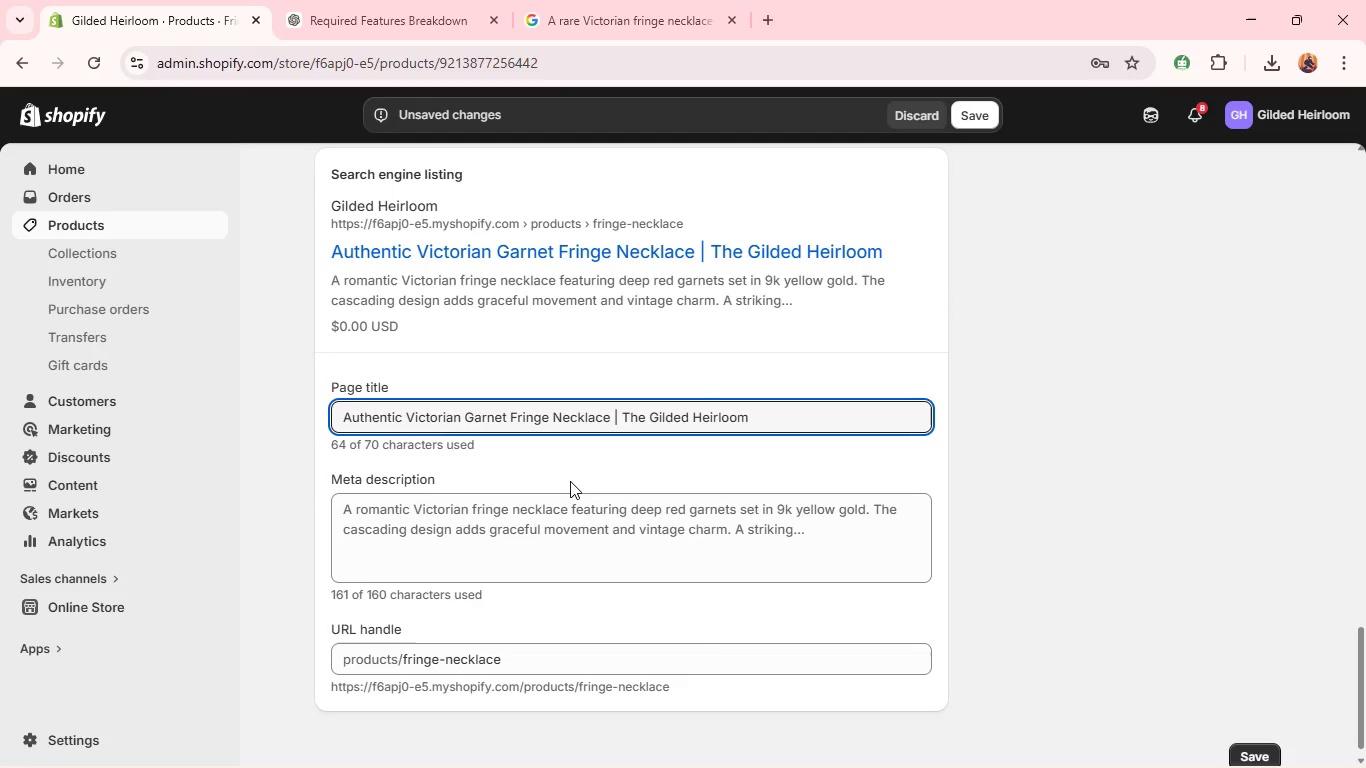 
double_click([524, 525])
 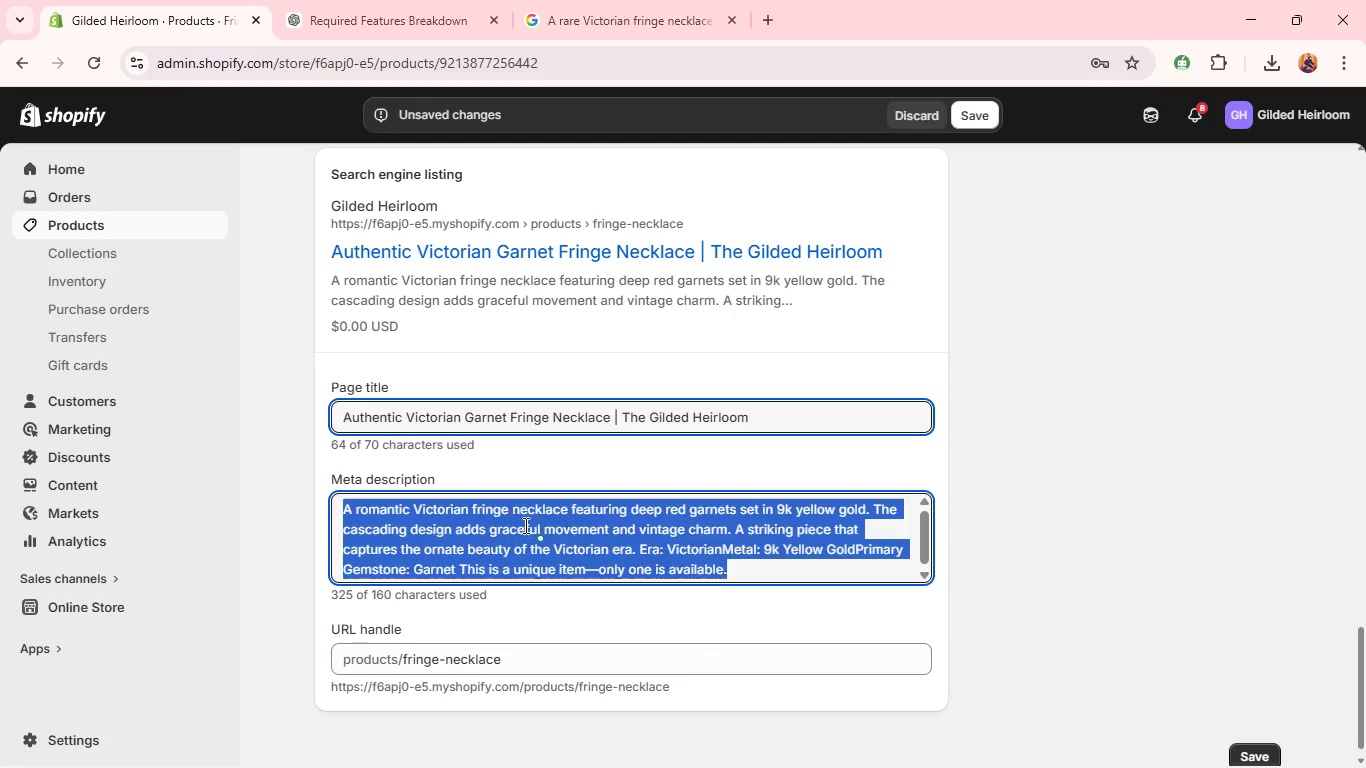 
triple_click([524, 525])
 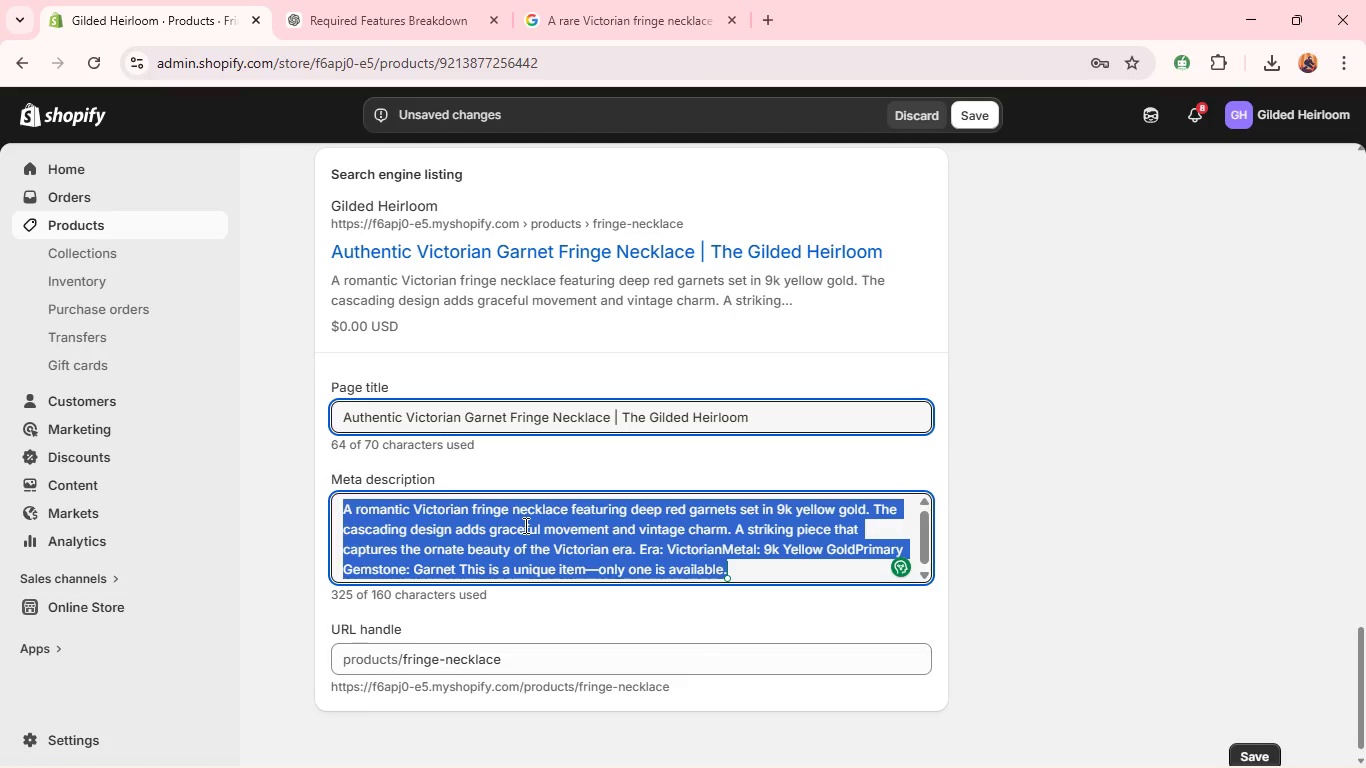 
key(Shift+A)
 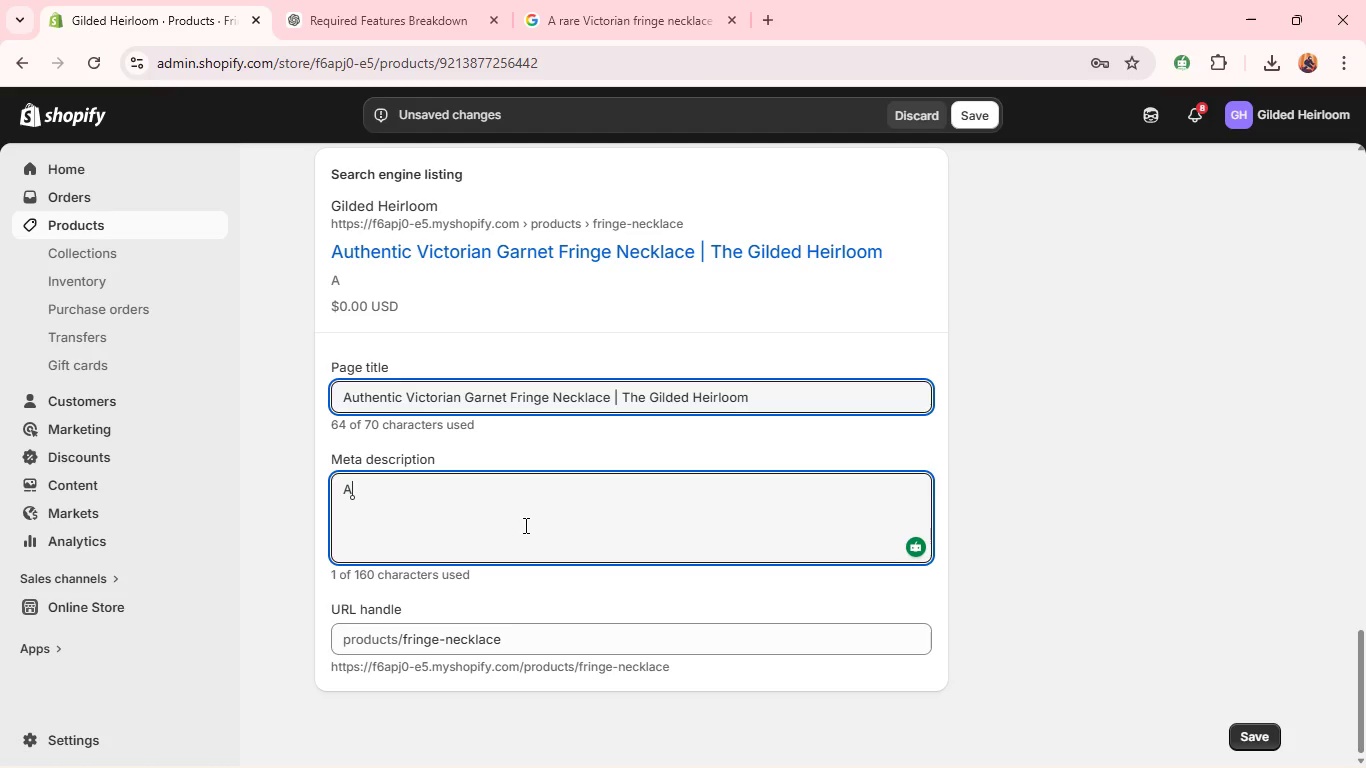 
wait(14.12)
 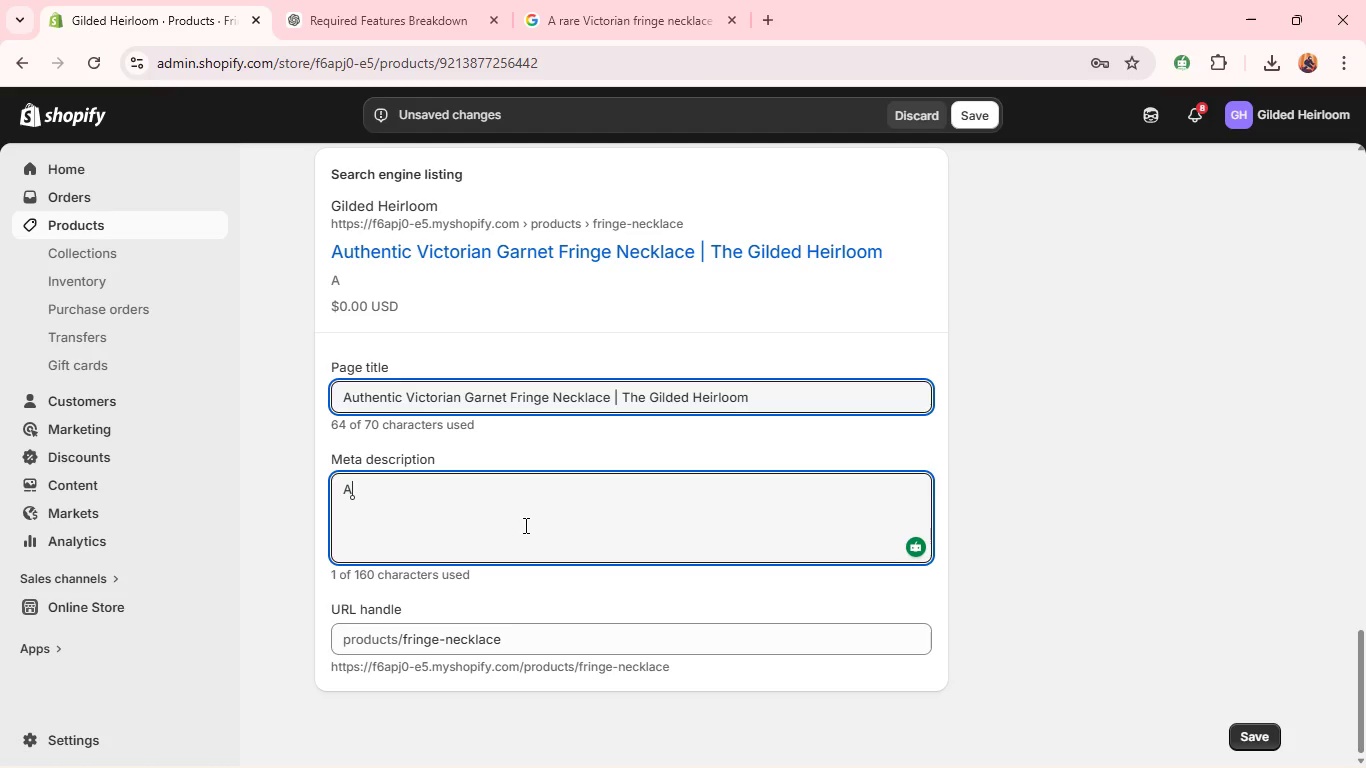 
key(Backspace)
type(Victorian fringe necklace crafted in 9k yellow gold featuring rich garnets. A ga)
key(Backspace)
type(rac)
 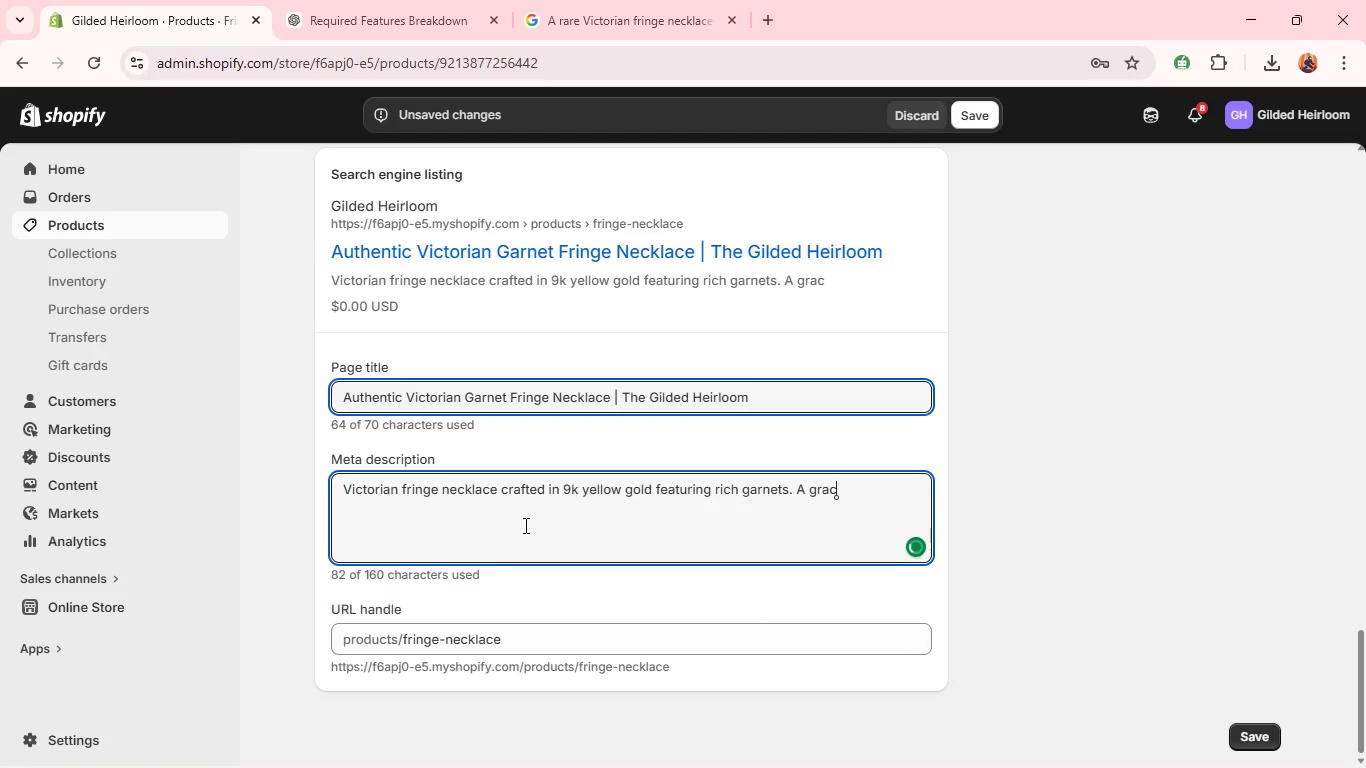 
wait(5.11)
 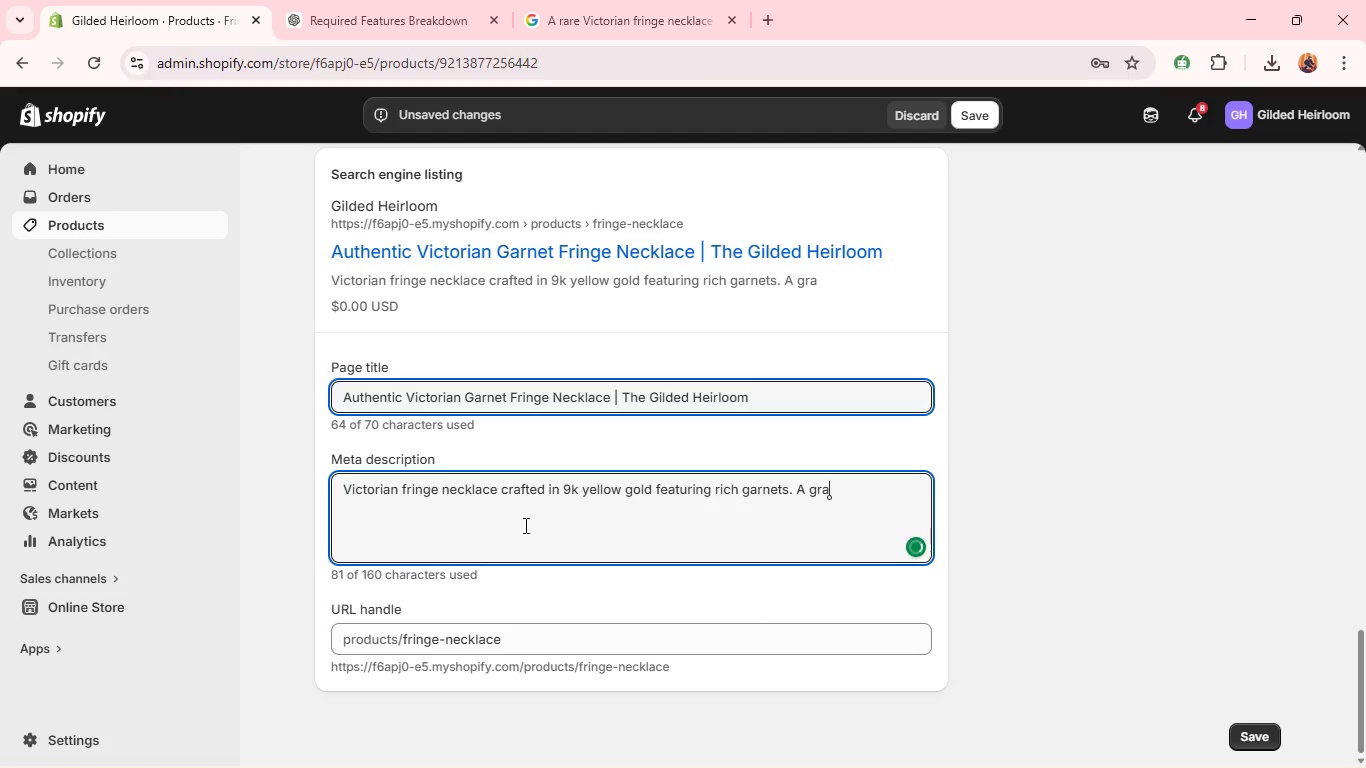 
type(eful antique design with c)
 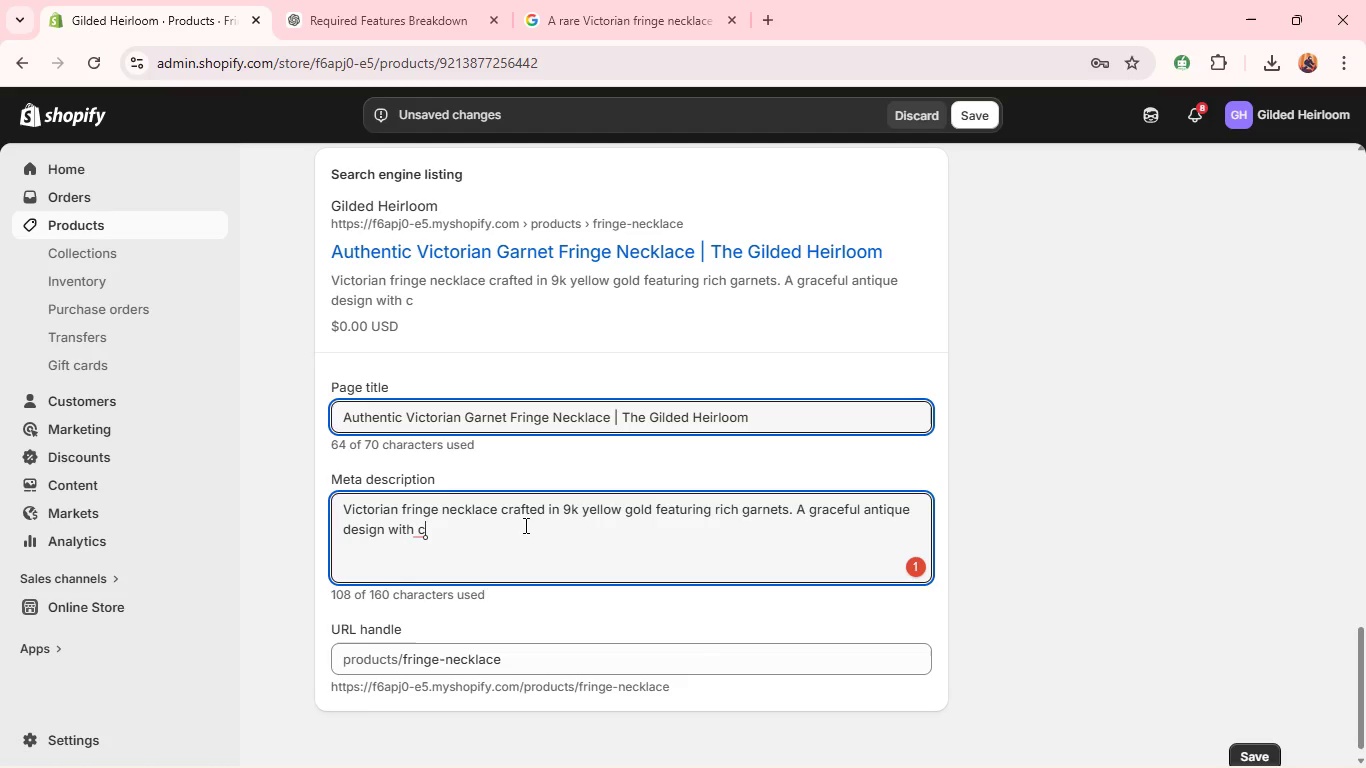 
wait(10.64)
 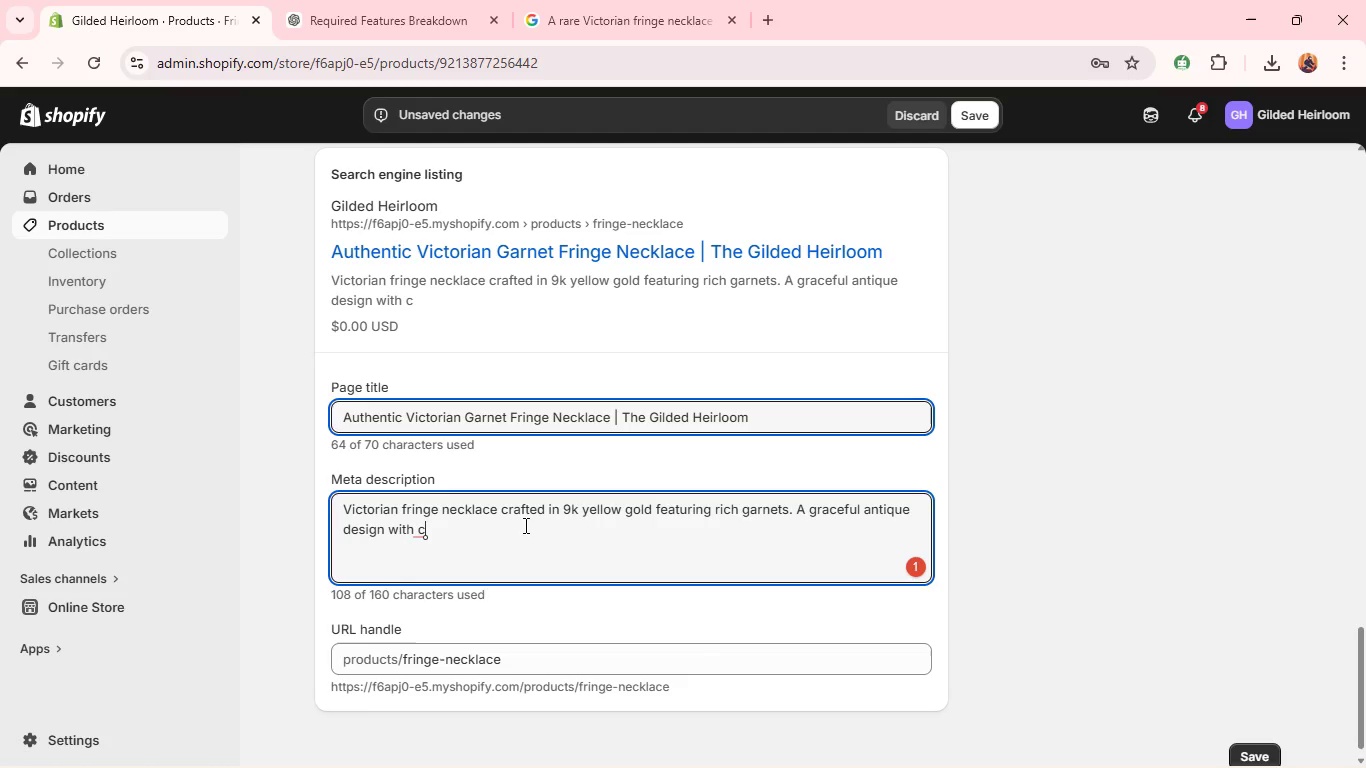 
type(lassic charm. )
 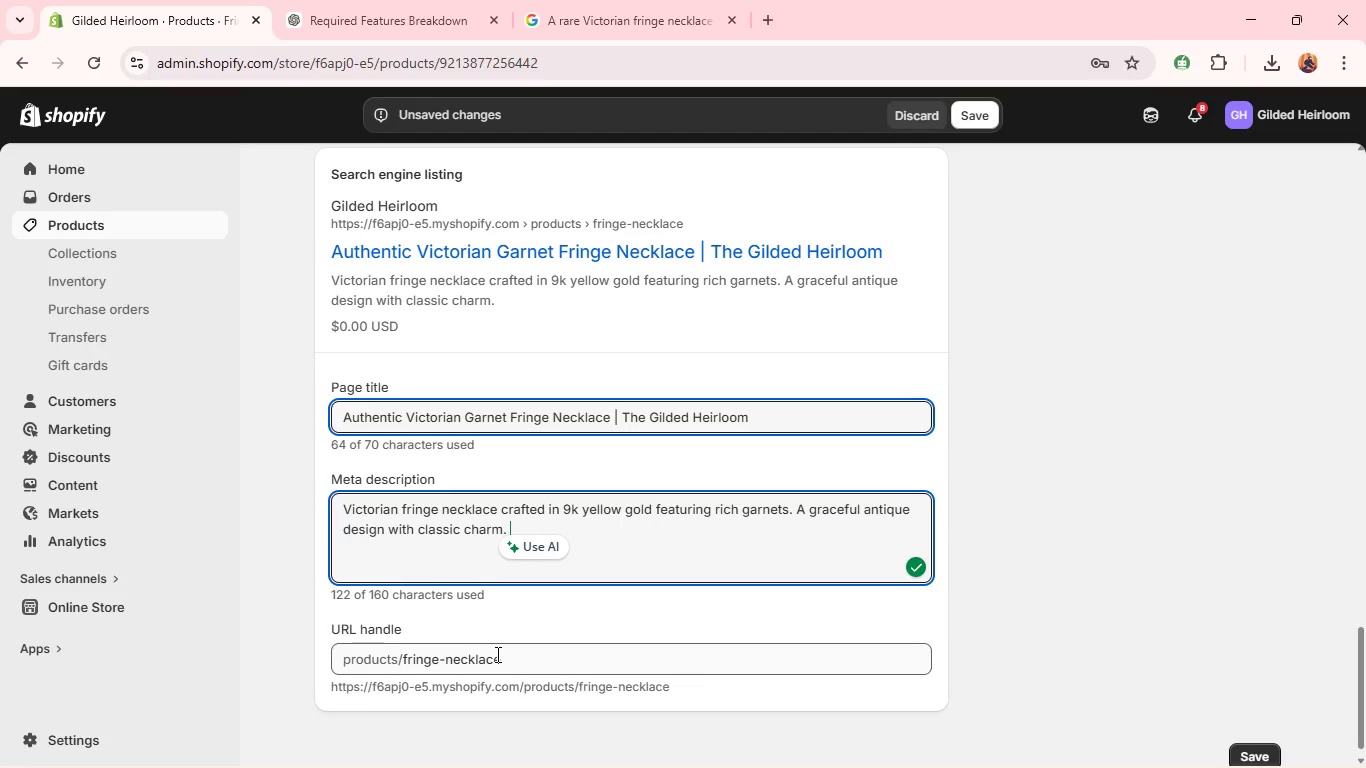 
wait(9.22)
 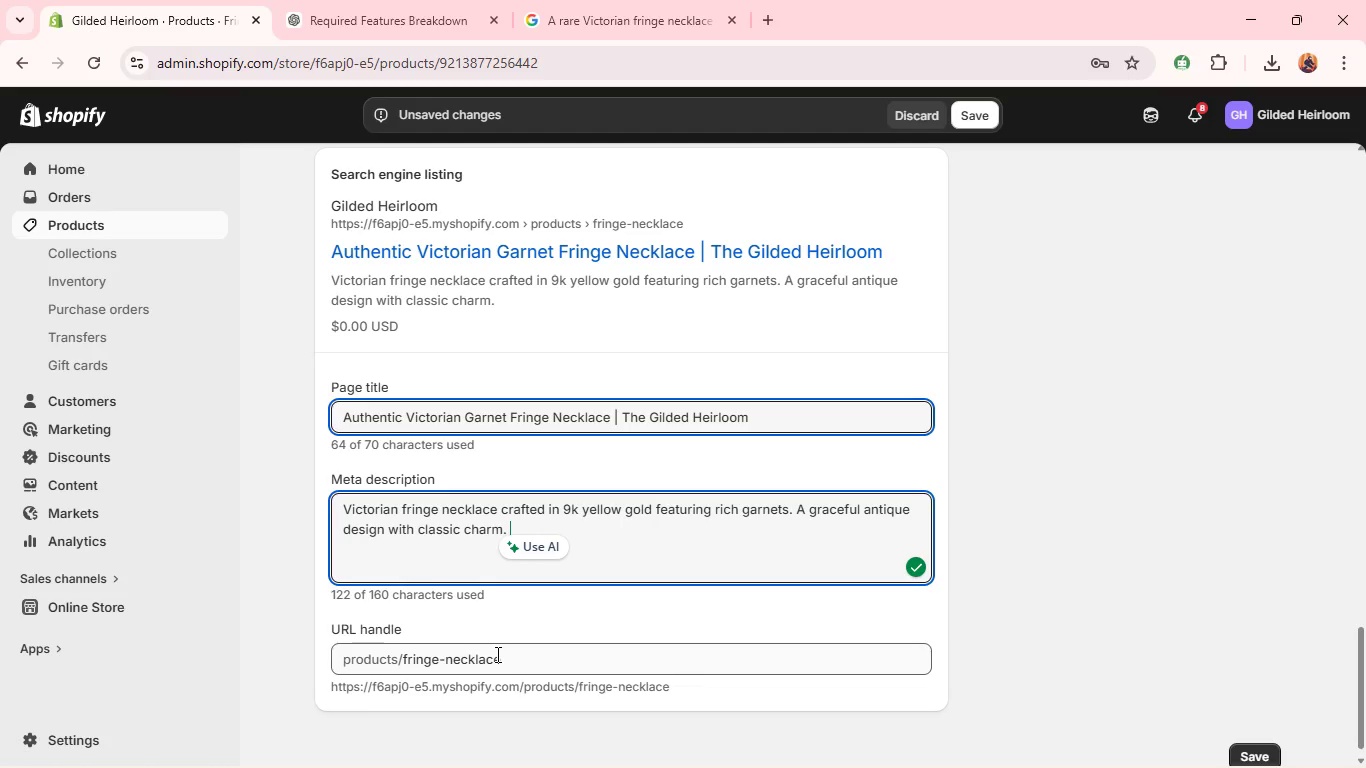 
left_click([405, 659])
 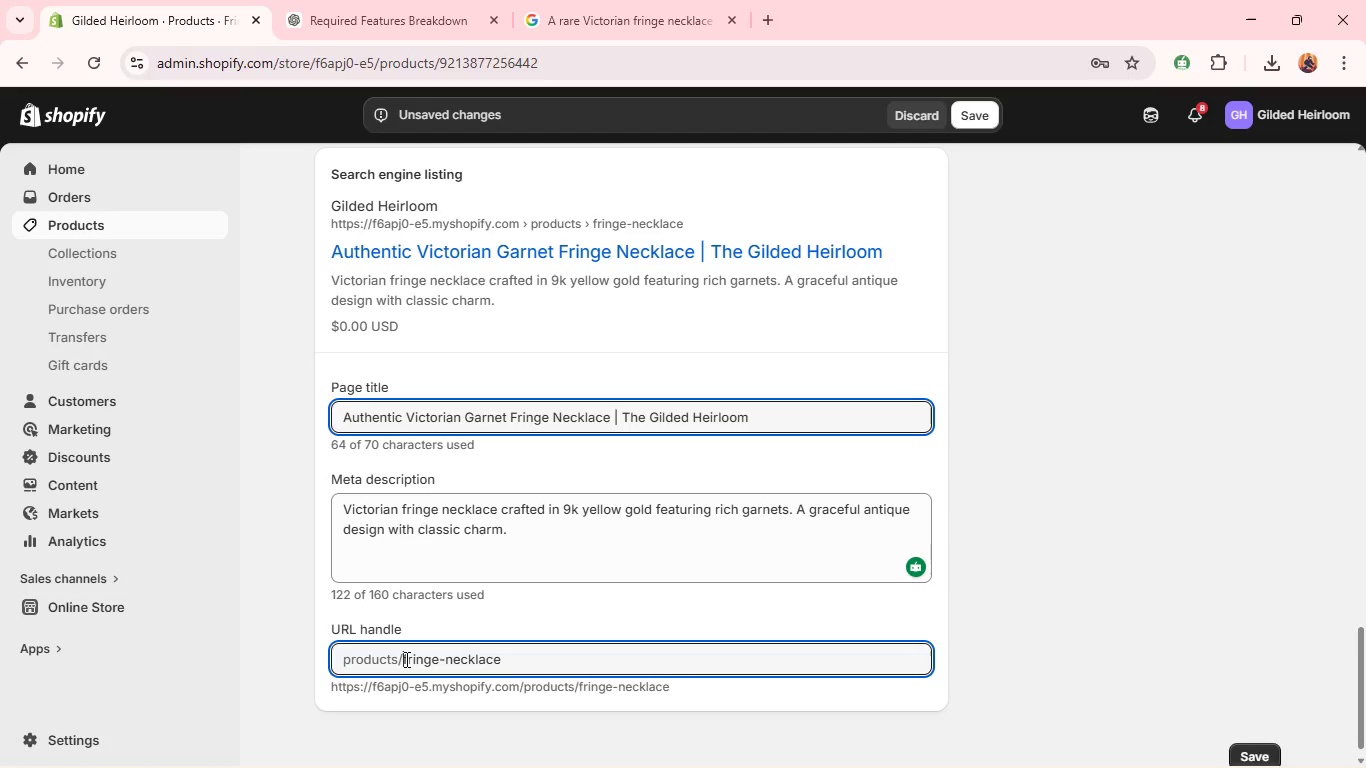 
type(victorian-garnet-)
 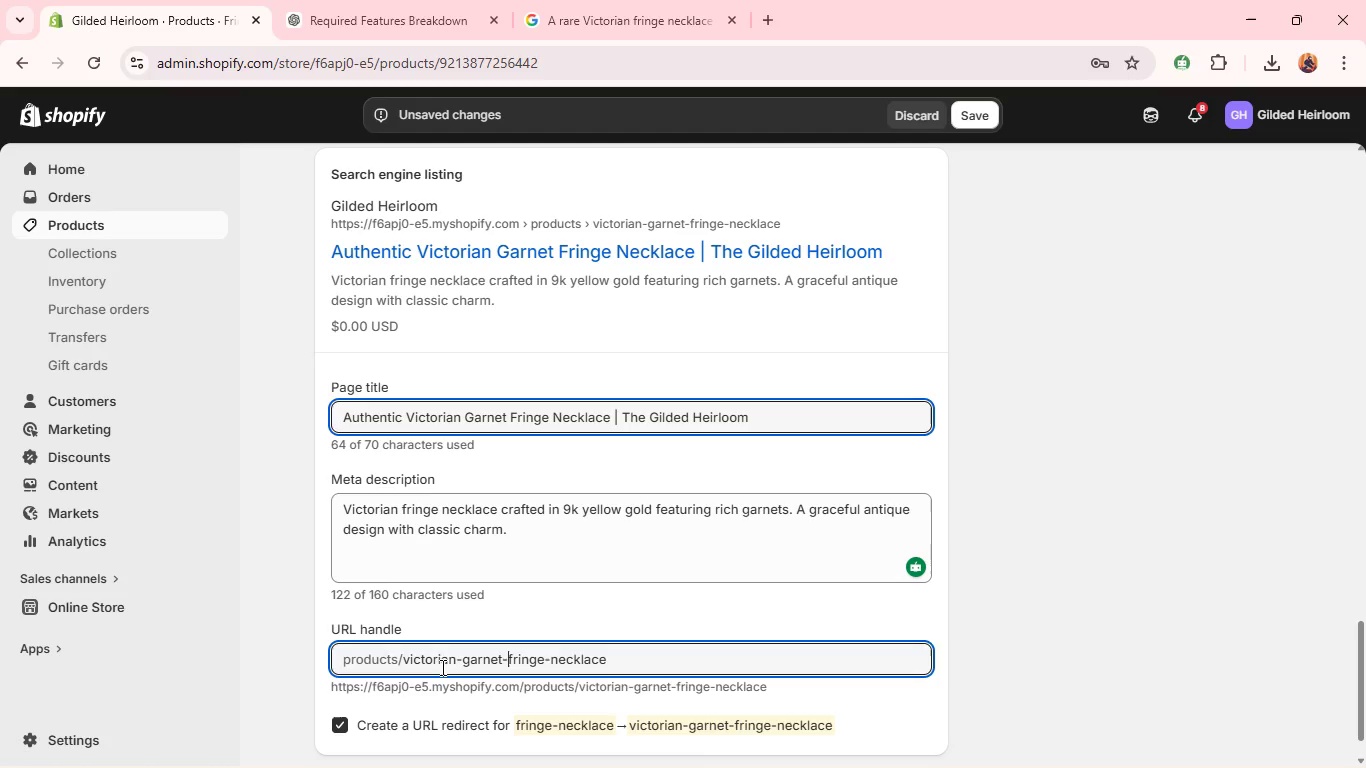 
wait(5.76)
 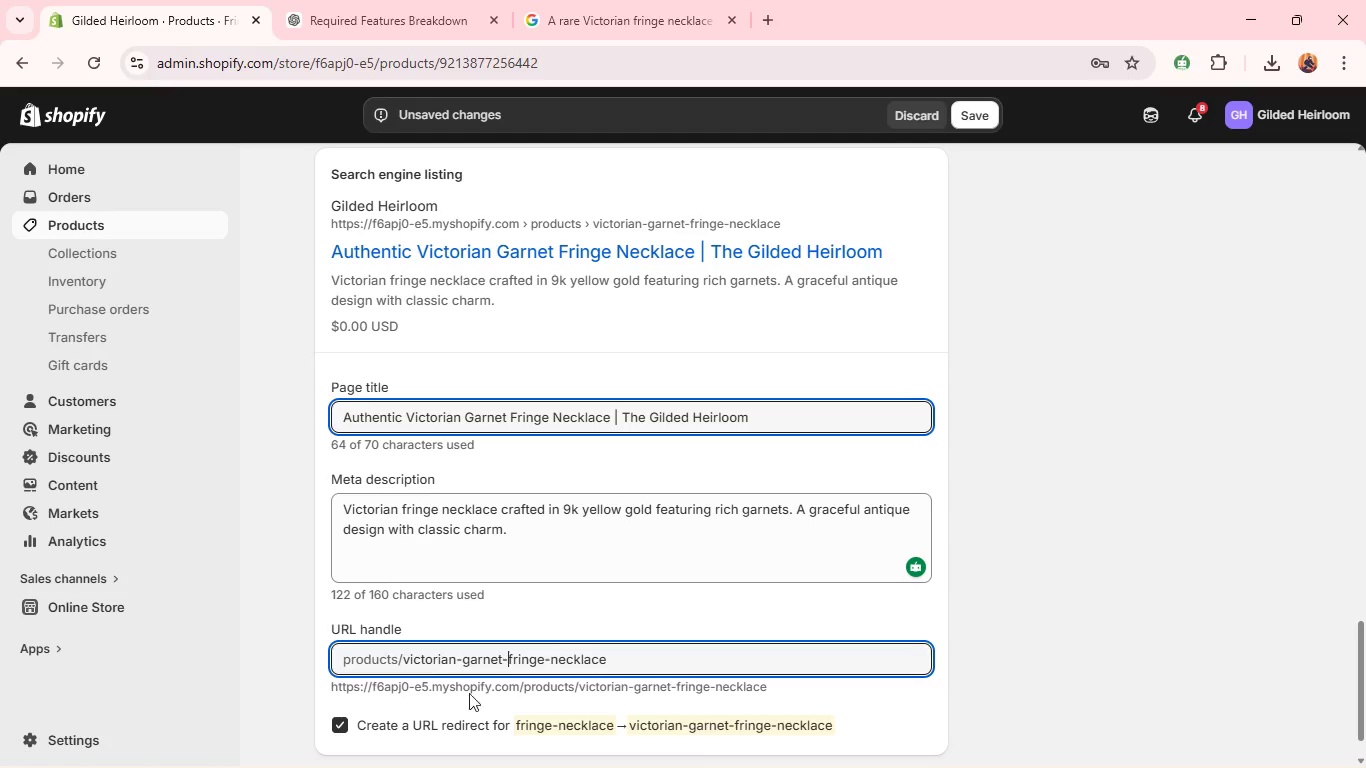 
mouse_move([533, 634])
 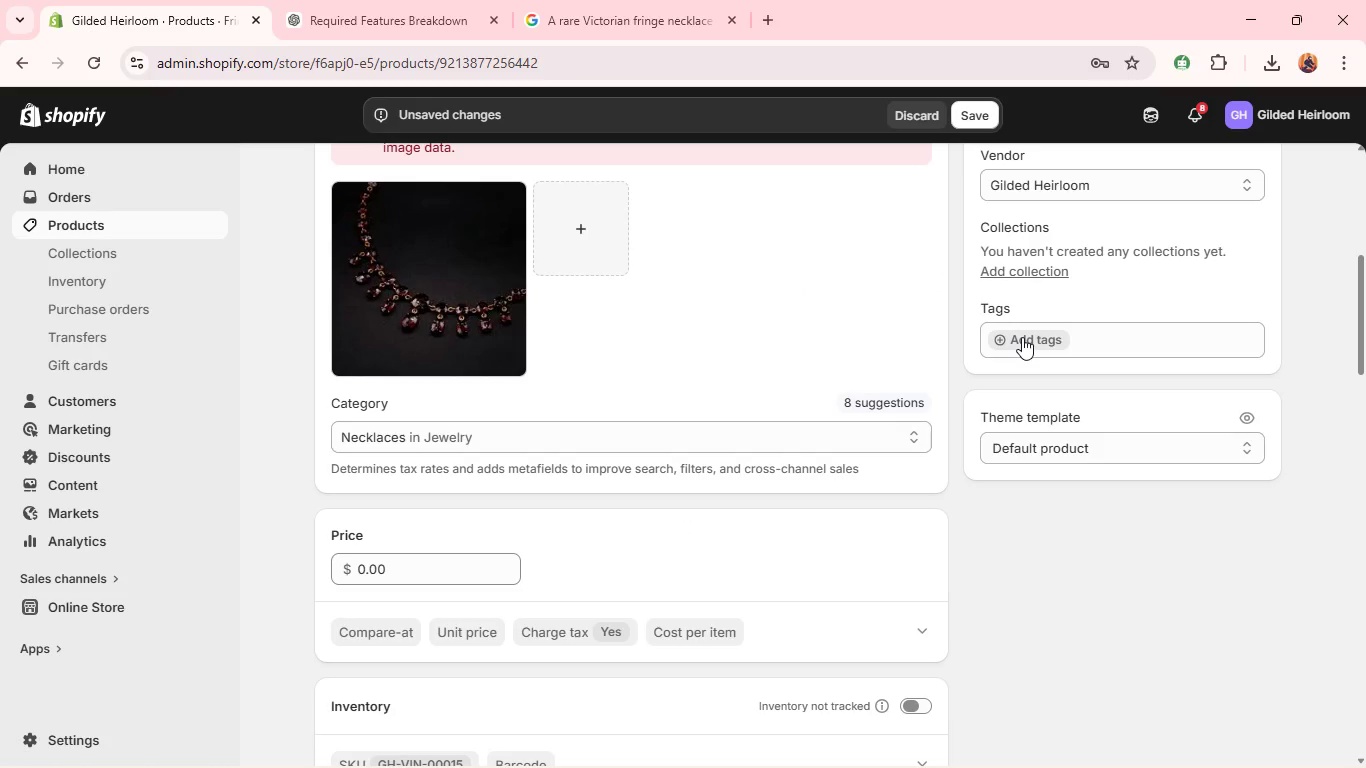 
wait(6.28)
 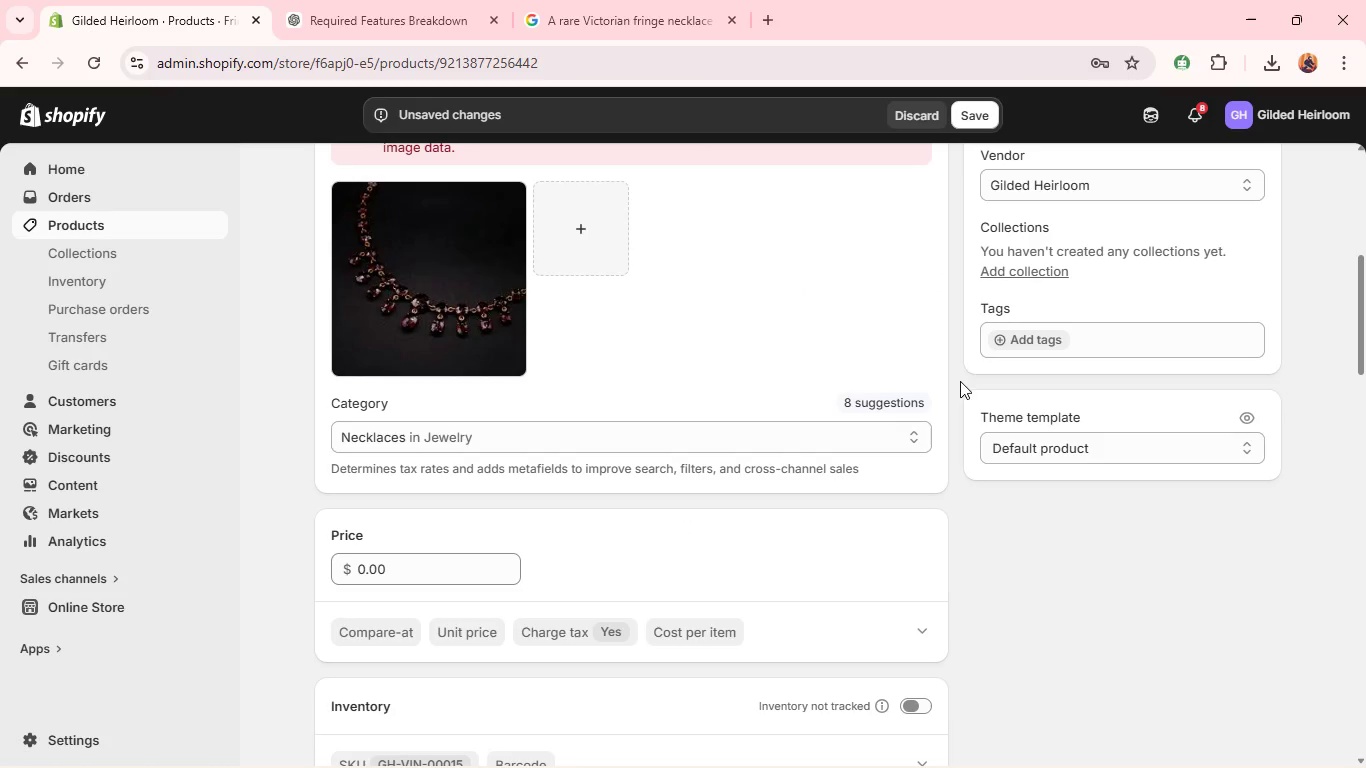 
left_click([1017, 344])
 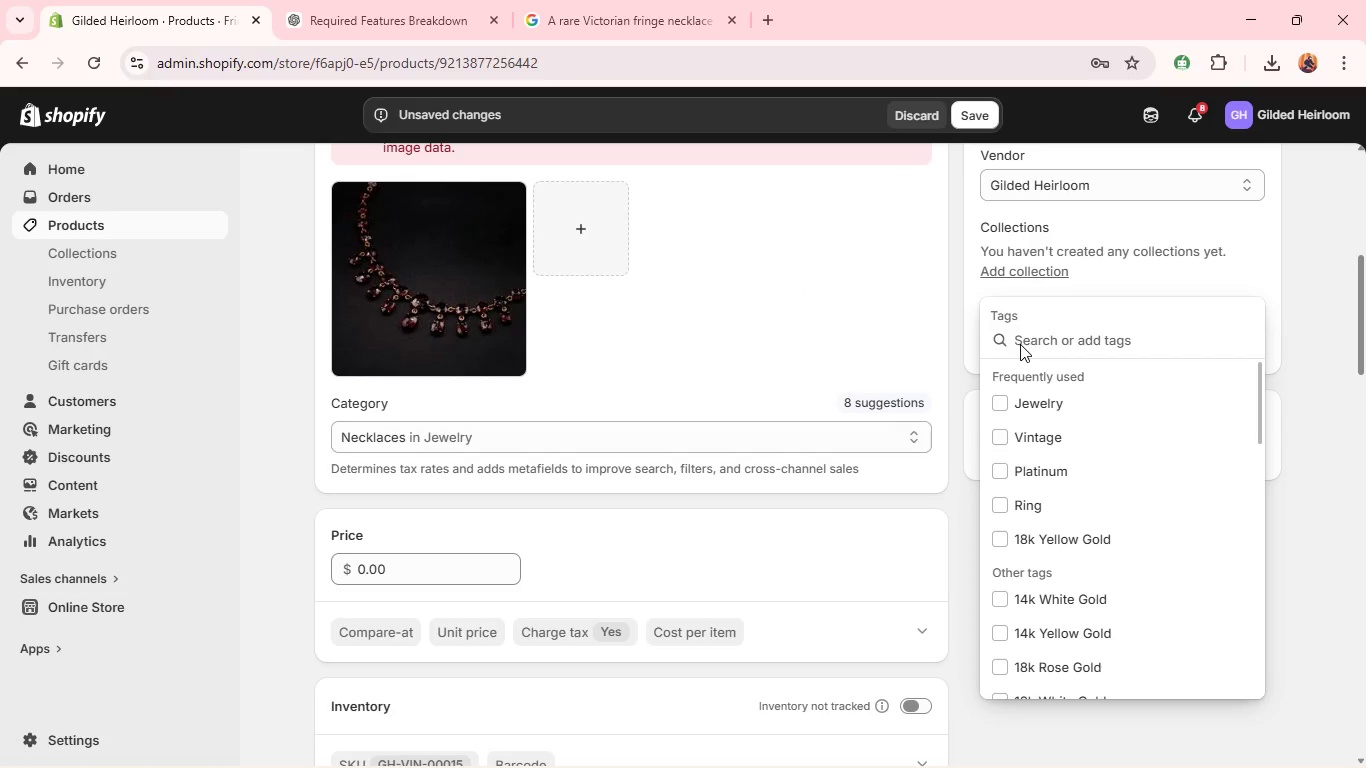 
left_click([1024, 341])
 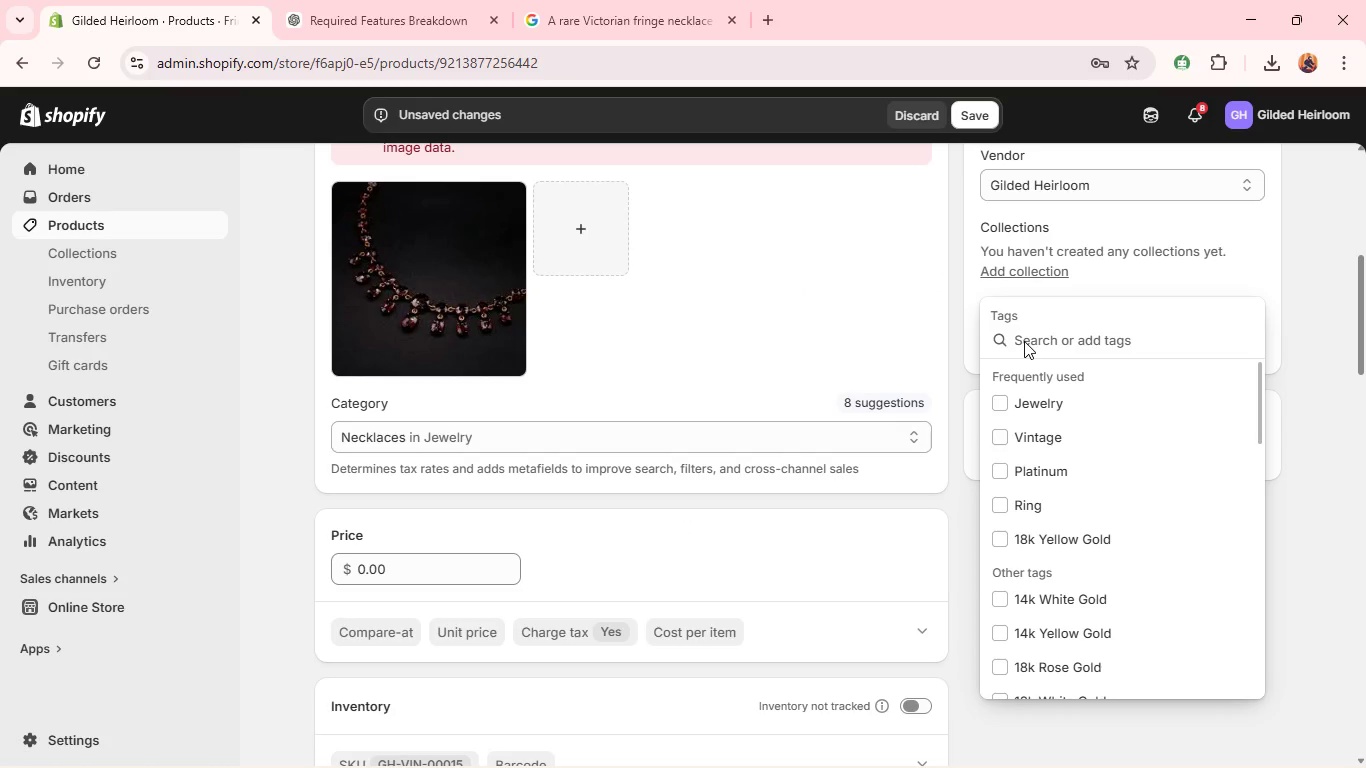 
type(Vi)
 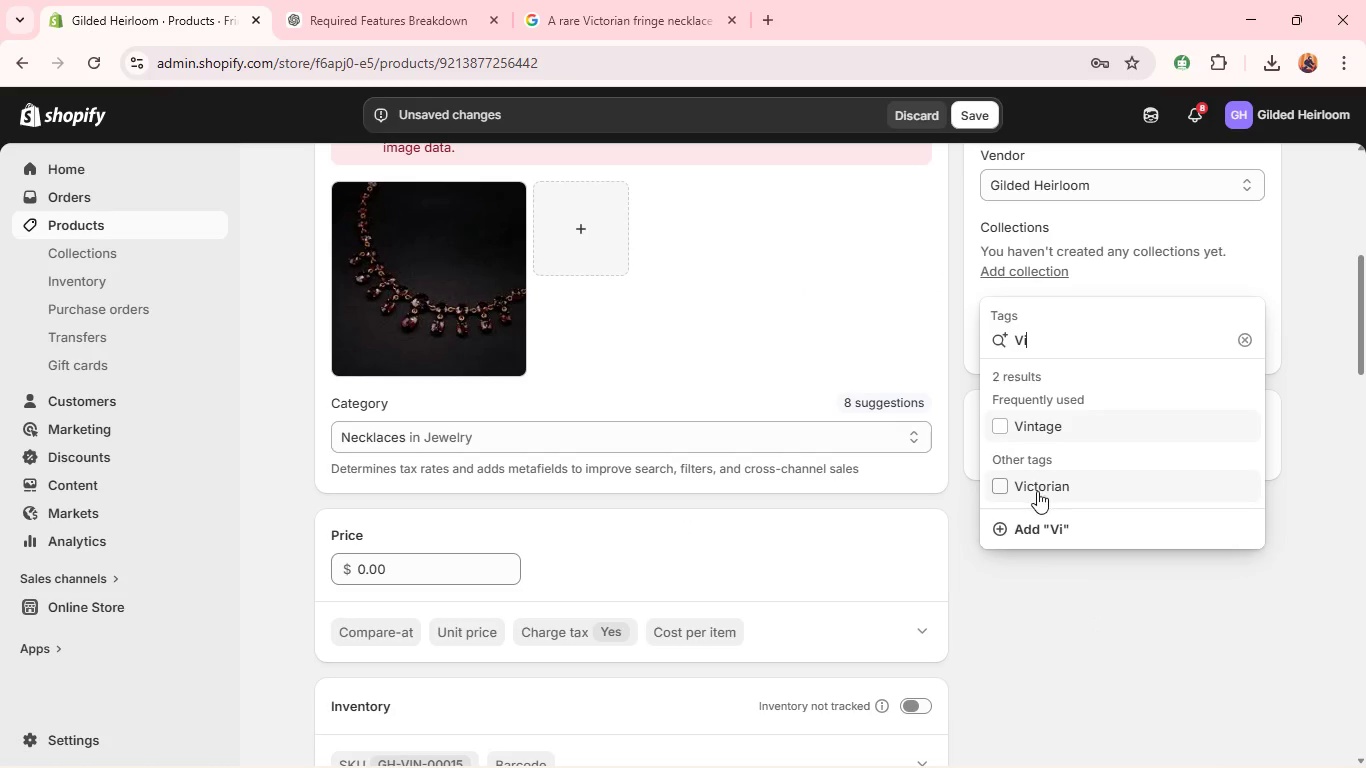 
left_click([1037, 499])
 